 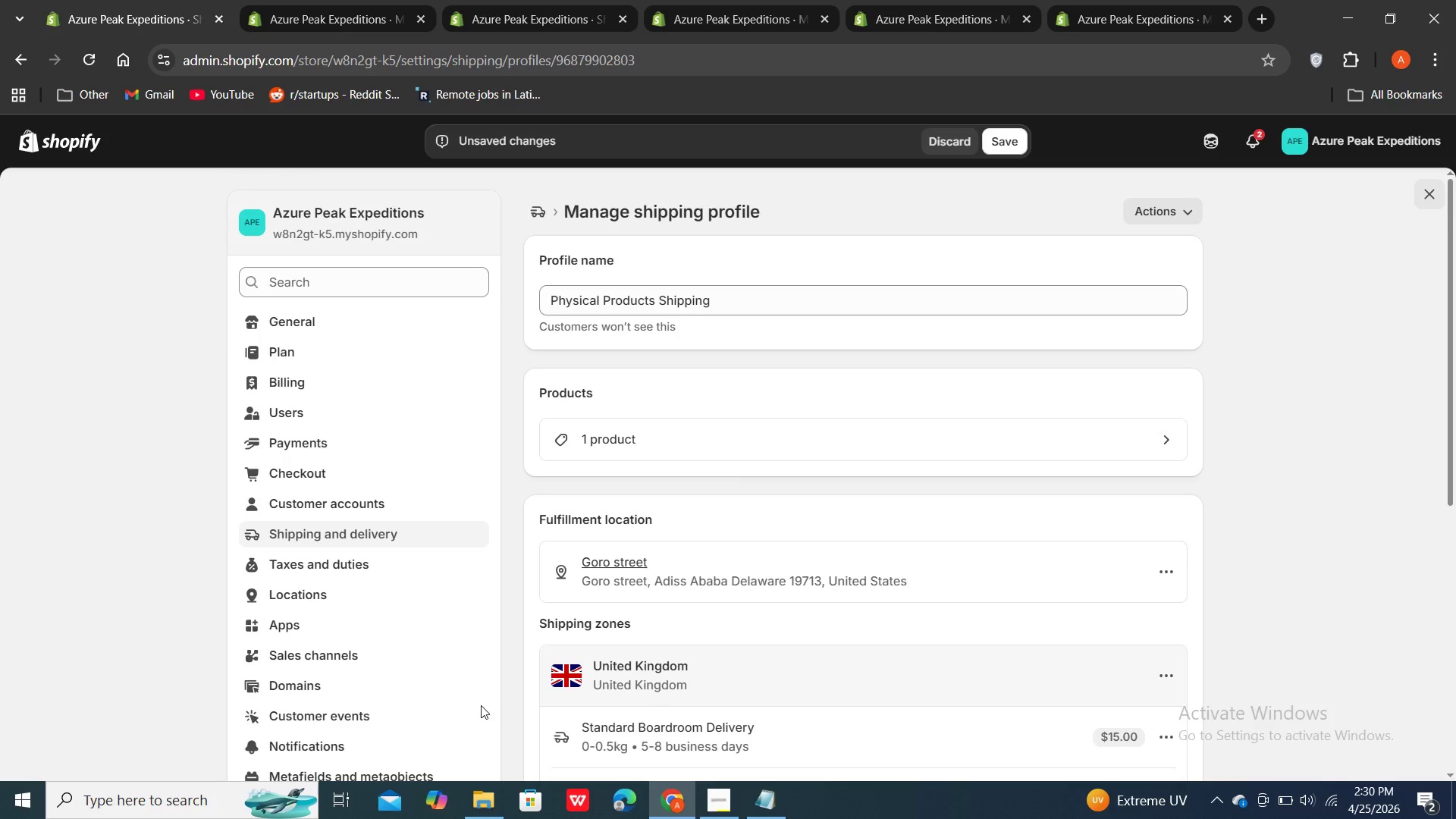 
scroll: coordinate [481, 705], scroll_direction: down, amount: 3.0
 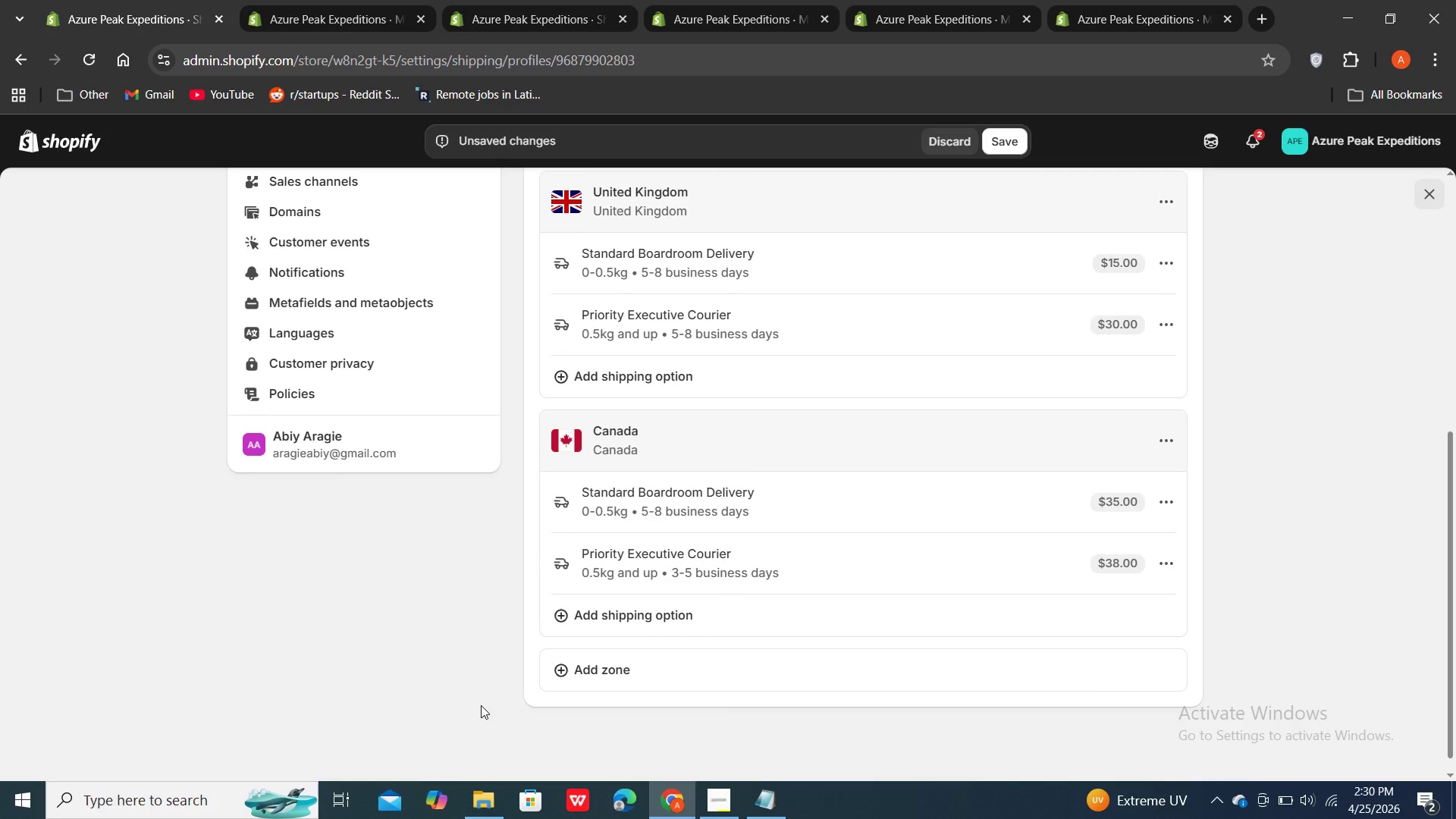 
wait(5.59)
 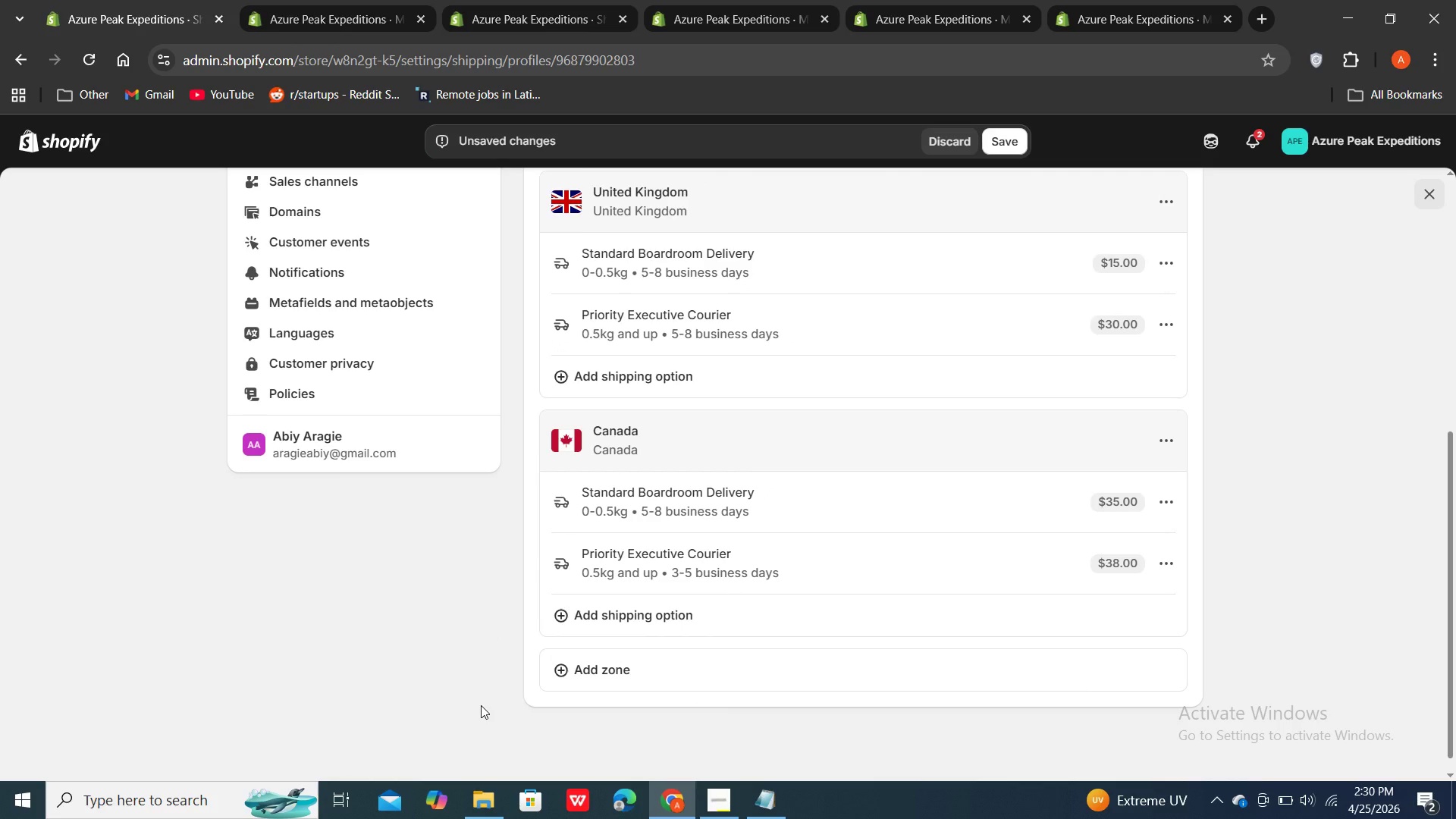 
scroll: coordinate [481, 705], scroll_direction: up, amount: 1.0
 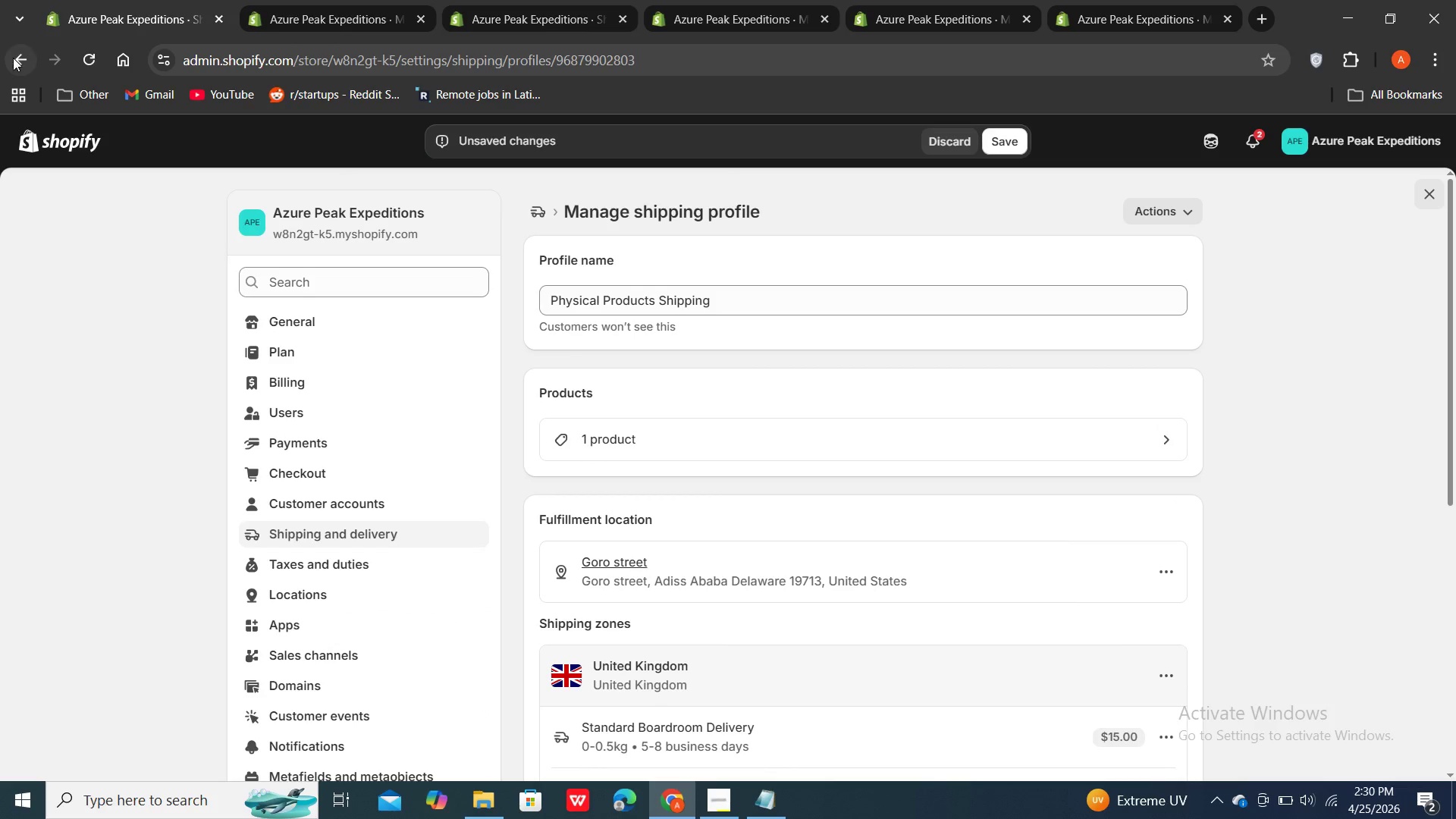 
double_click([15, 61])
 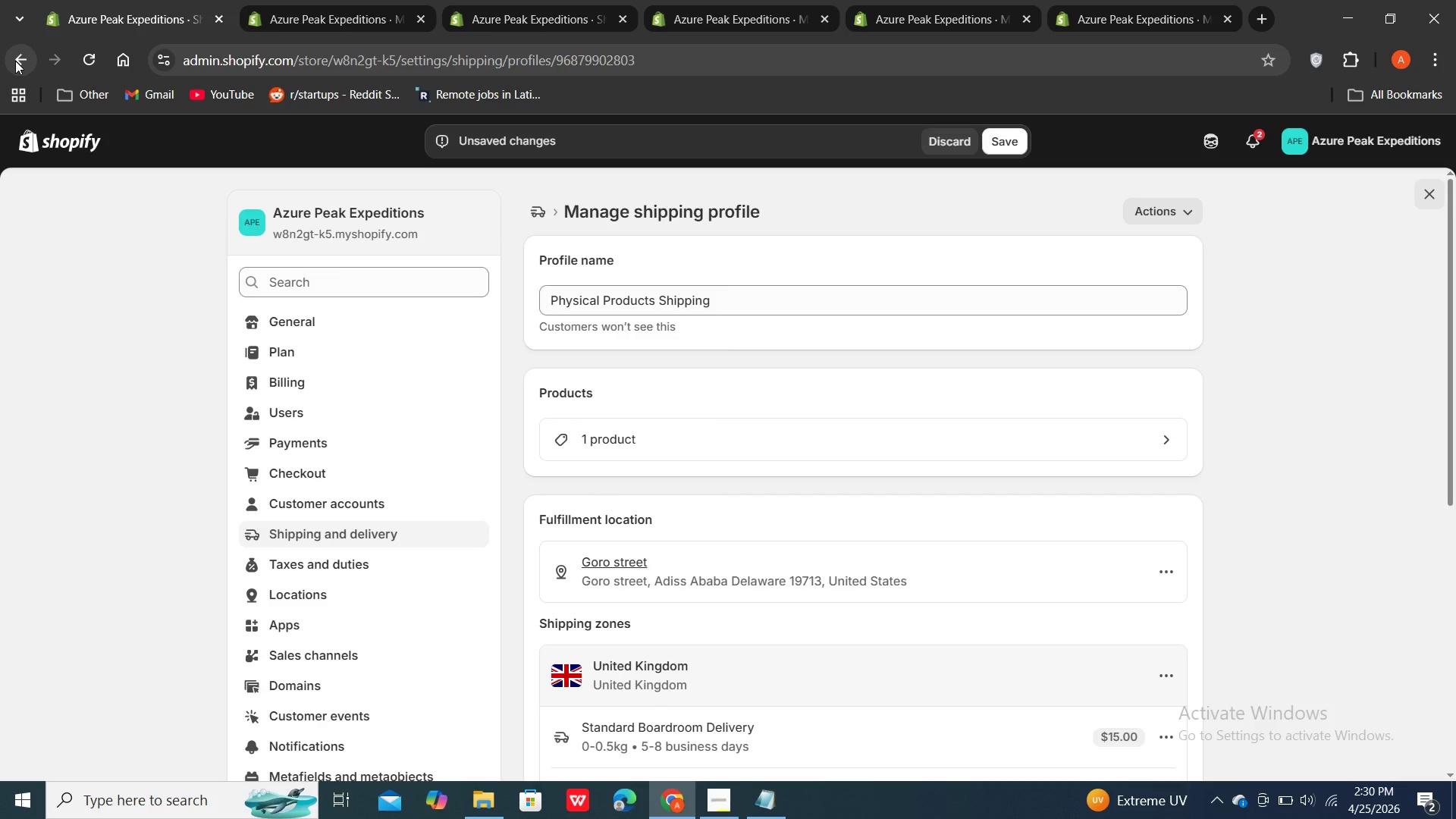 
wait(9.22)
 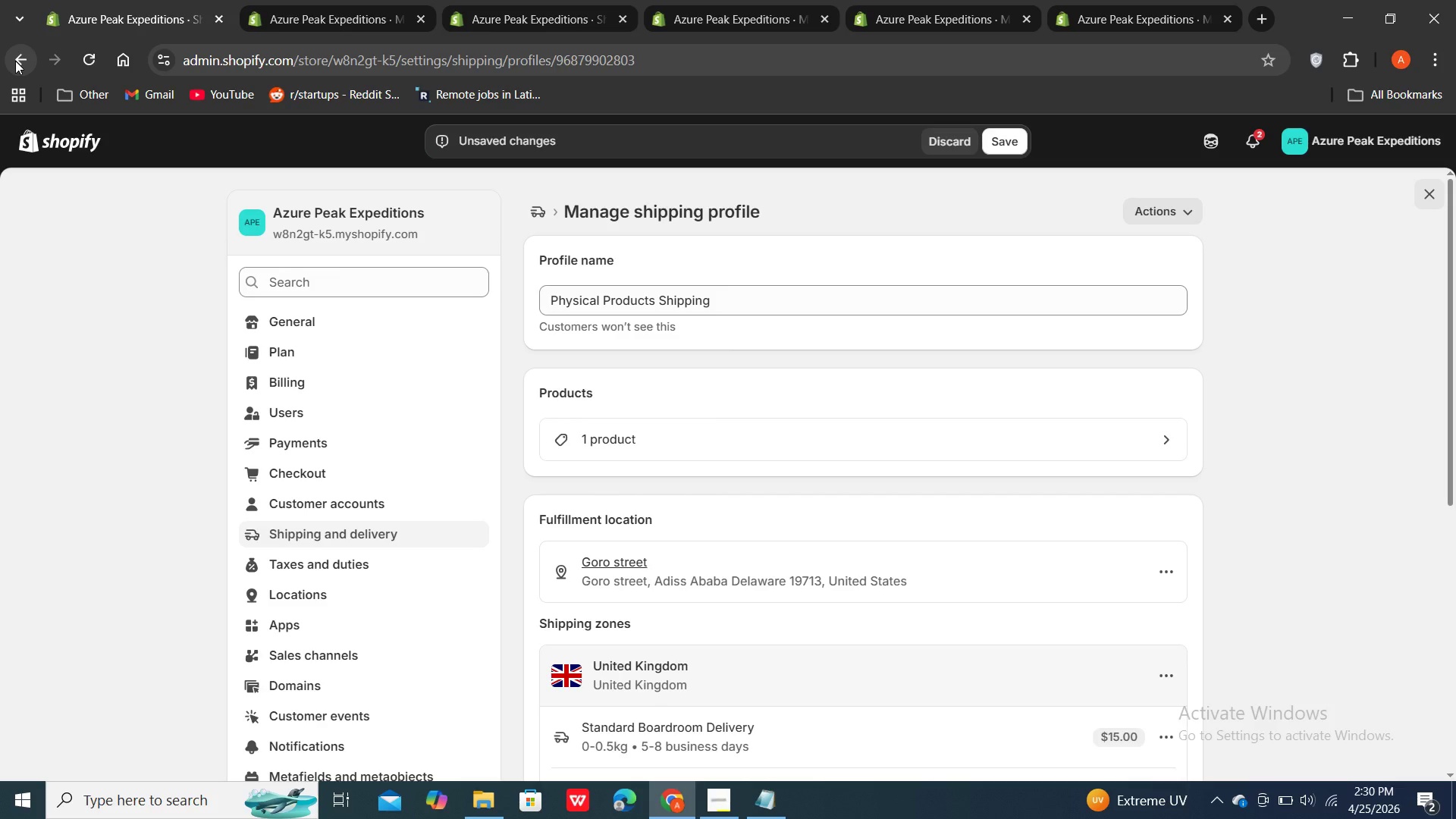 
double_click([20, 63])
 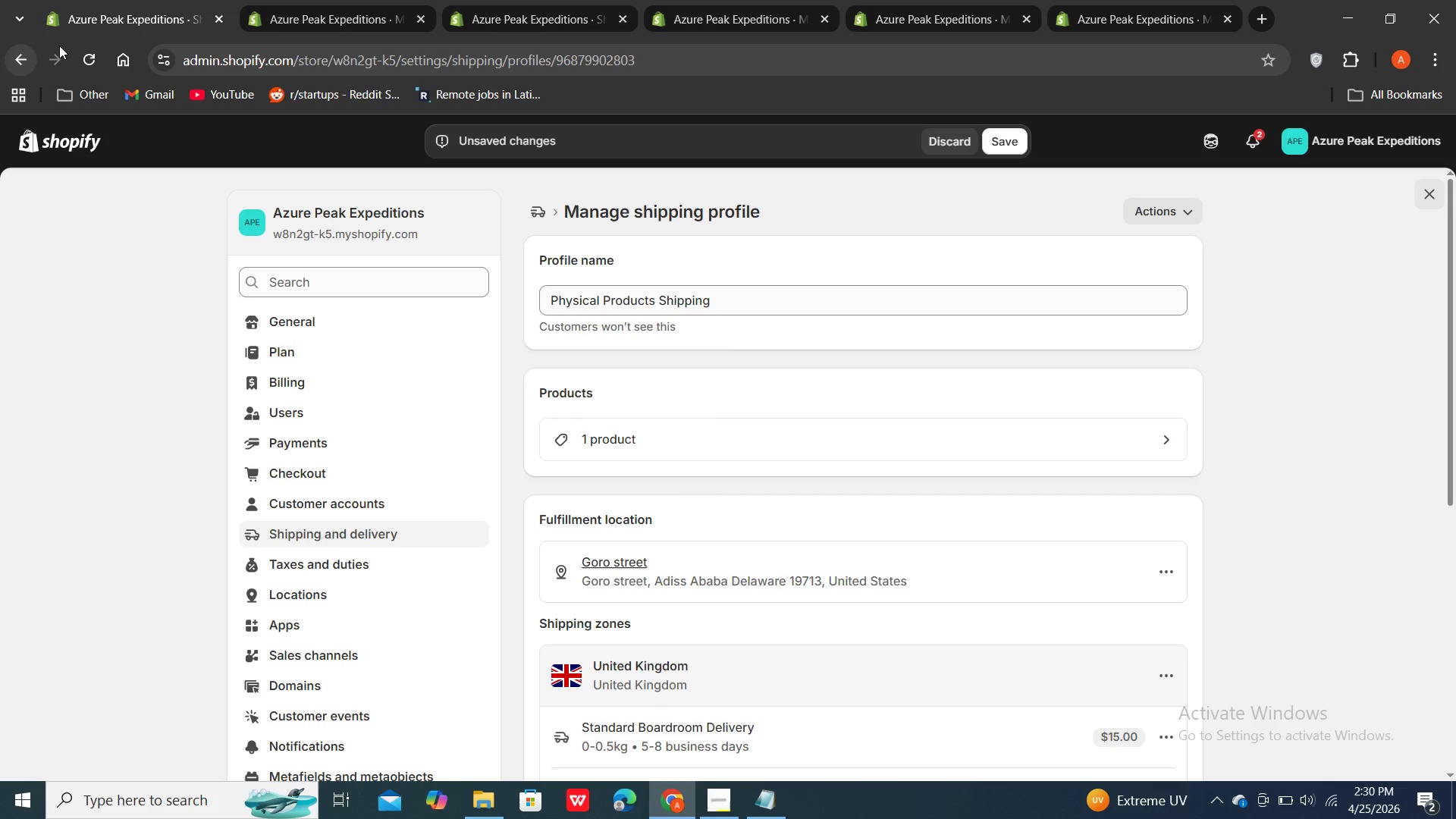 
left_click([318, 19])
 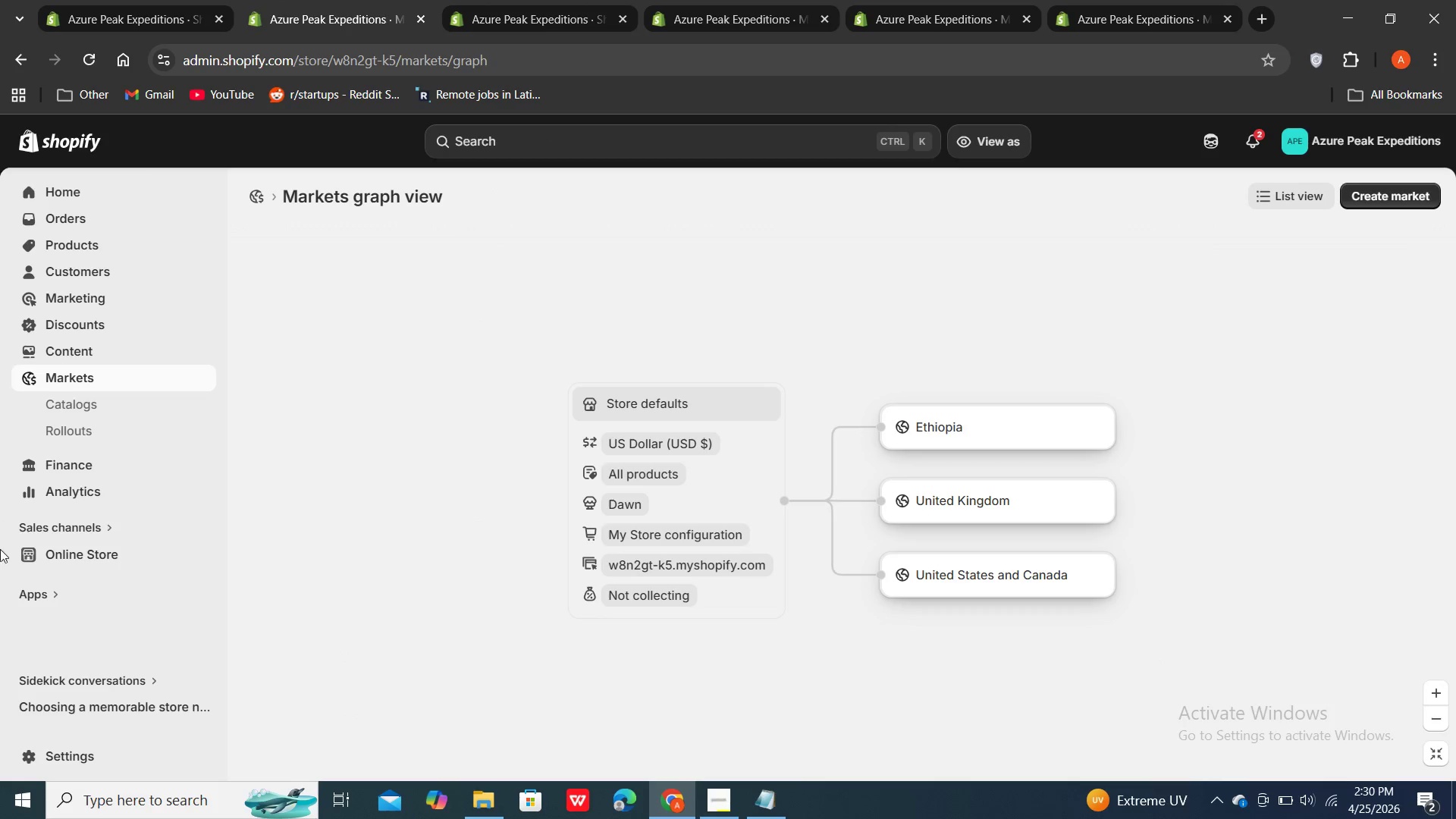 
scroll: coordinate [102, 571], scroll_direction: down, amount: 1.0
 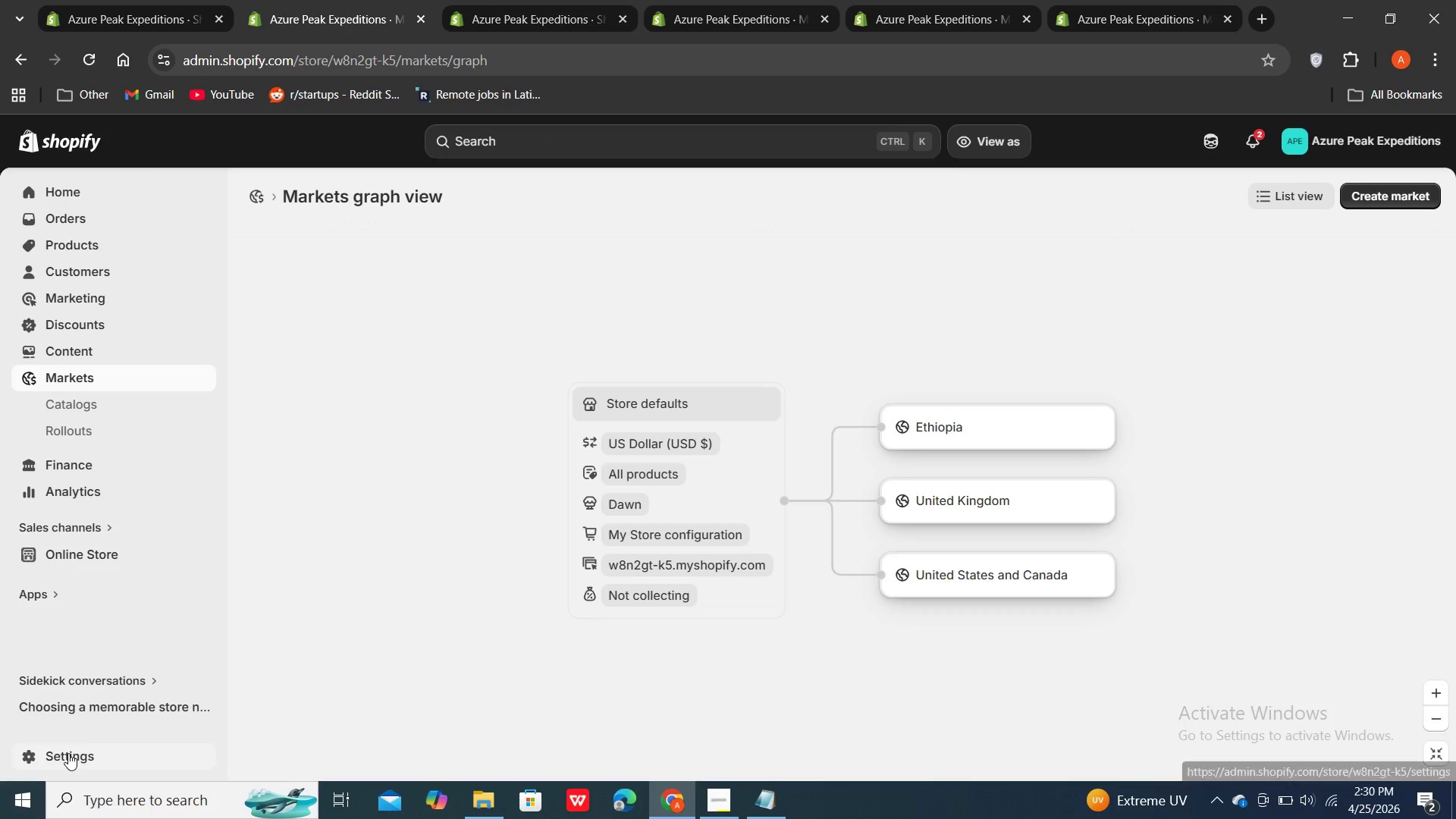 
double_click([68, 753])
 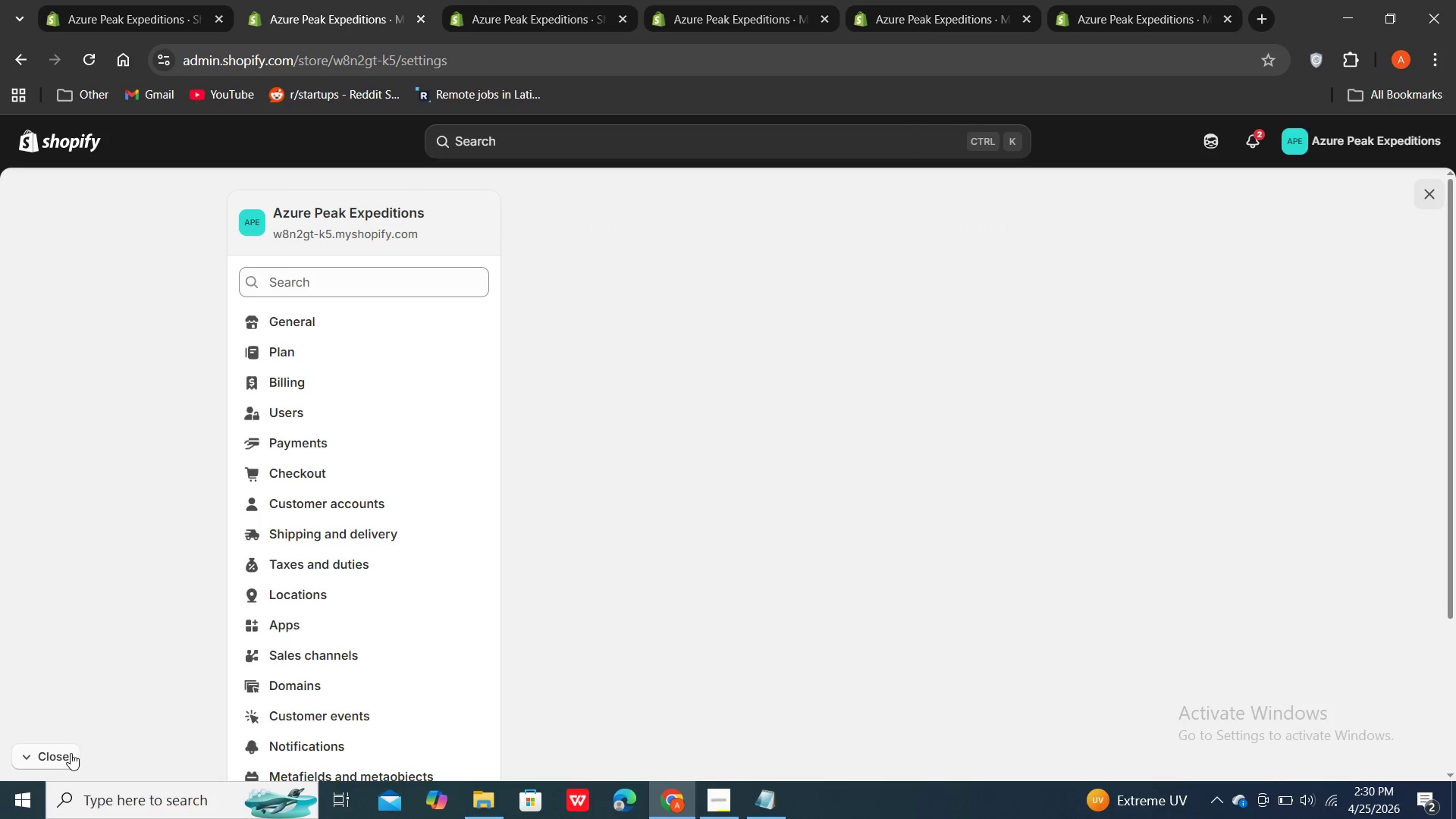 
scroll: coordinate [444, 435], scroll_direction: down, amount: 12.0
 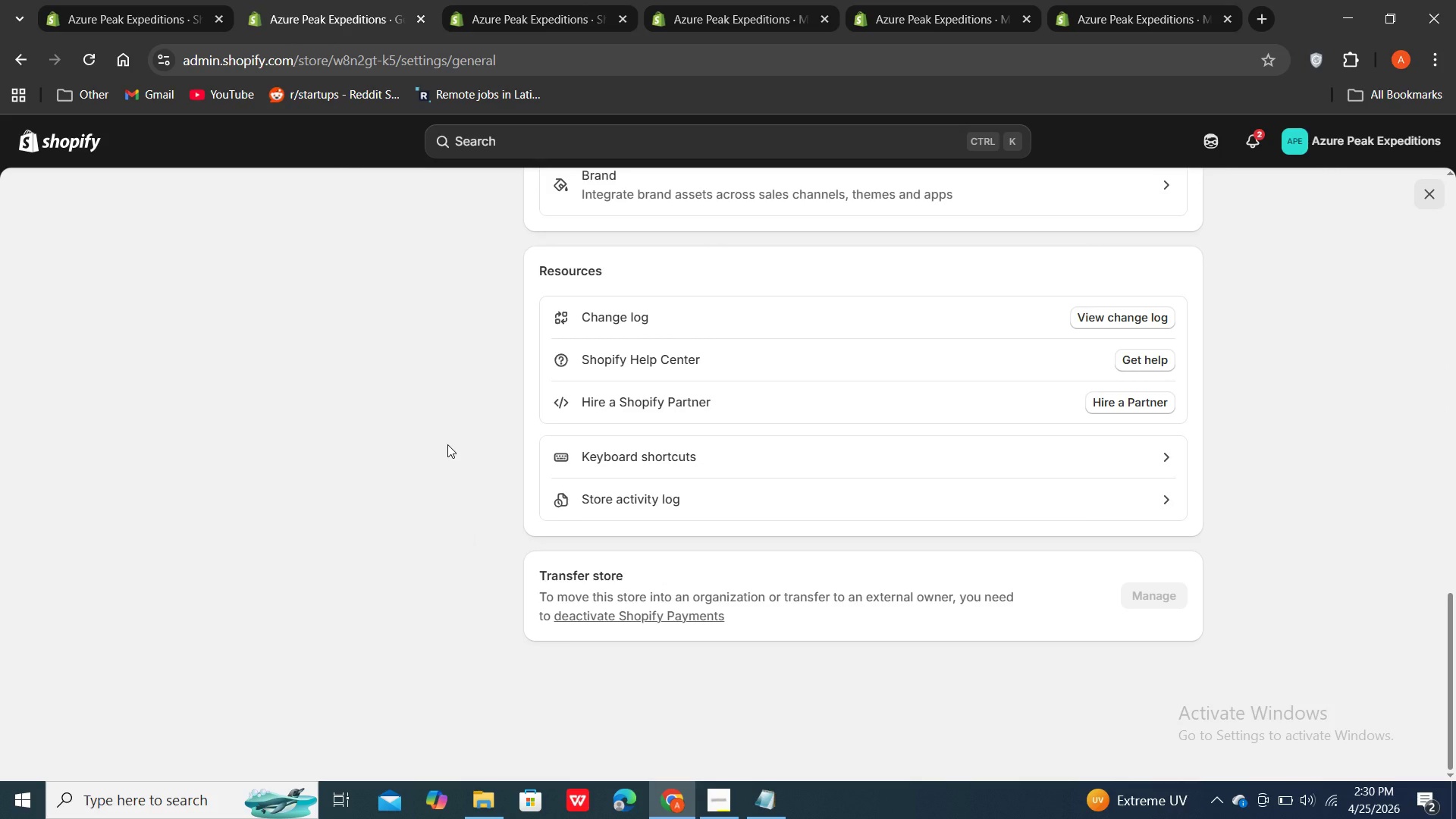 
scroll: coordinate [494, 412], scroll_direction: up, amount: 14.0
 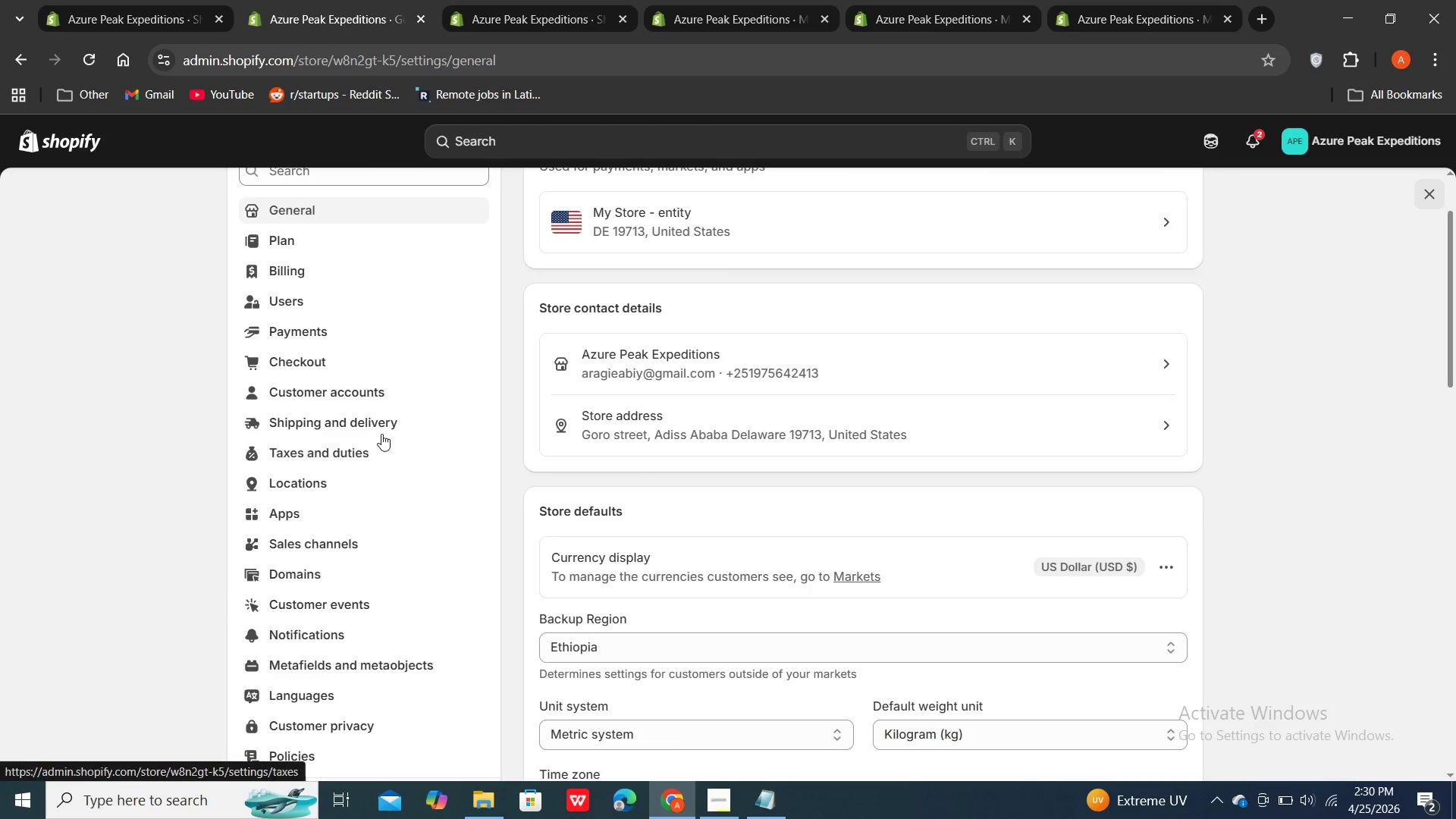 
left_click([381, 427])
 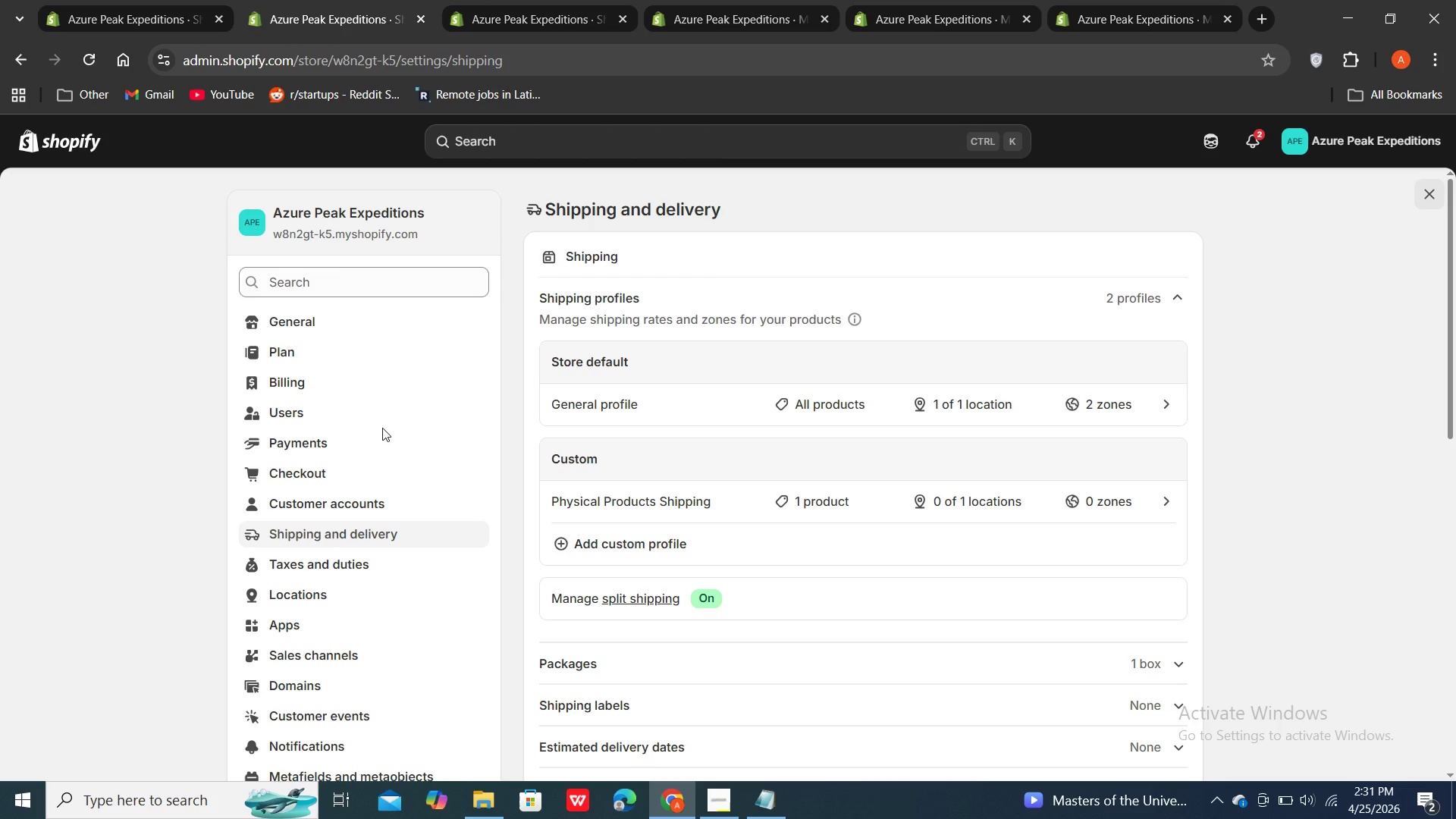 
wait(61.38)
 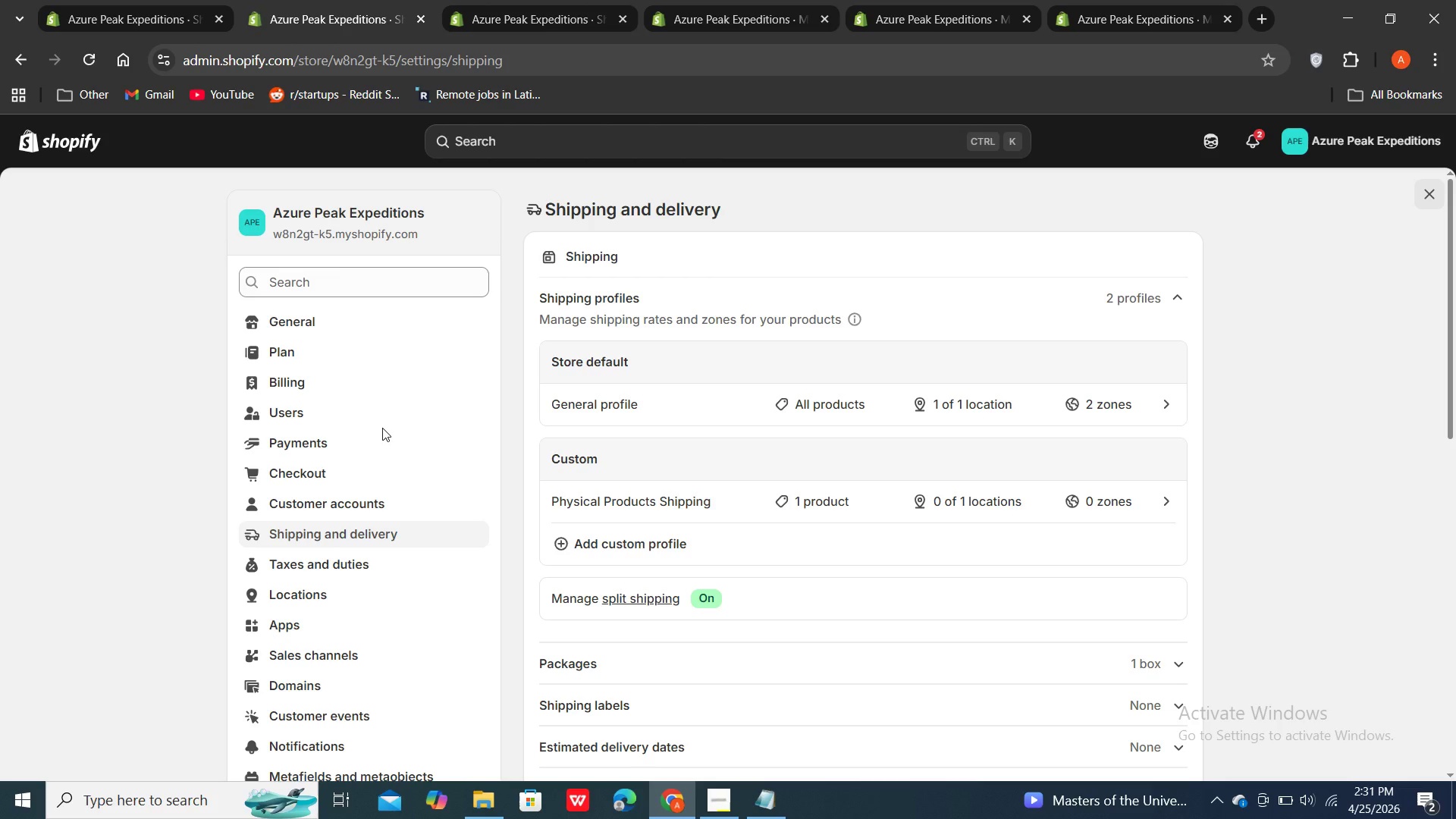 
scroll: coordinate [802, 400], scroll_direction: down, amount: 2.0
 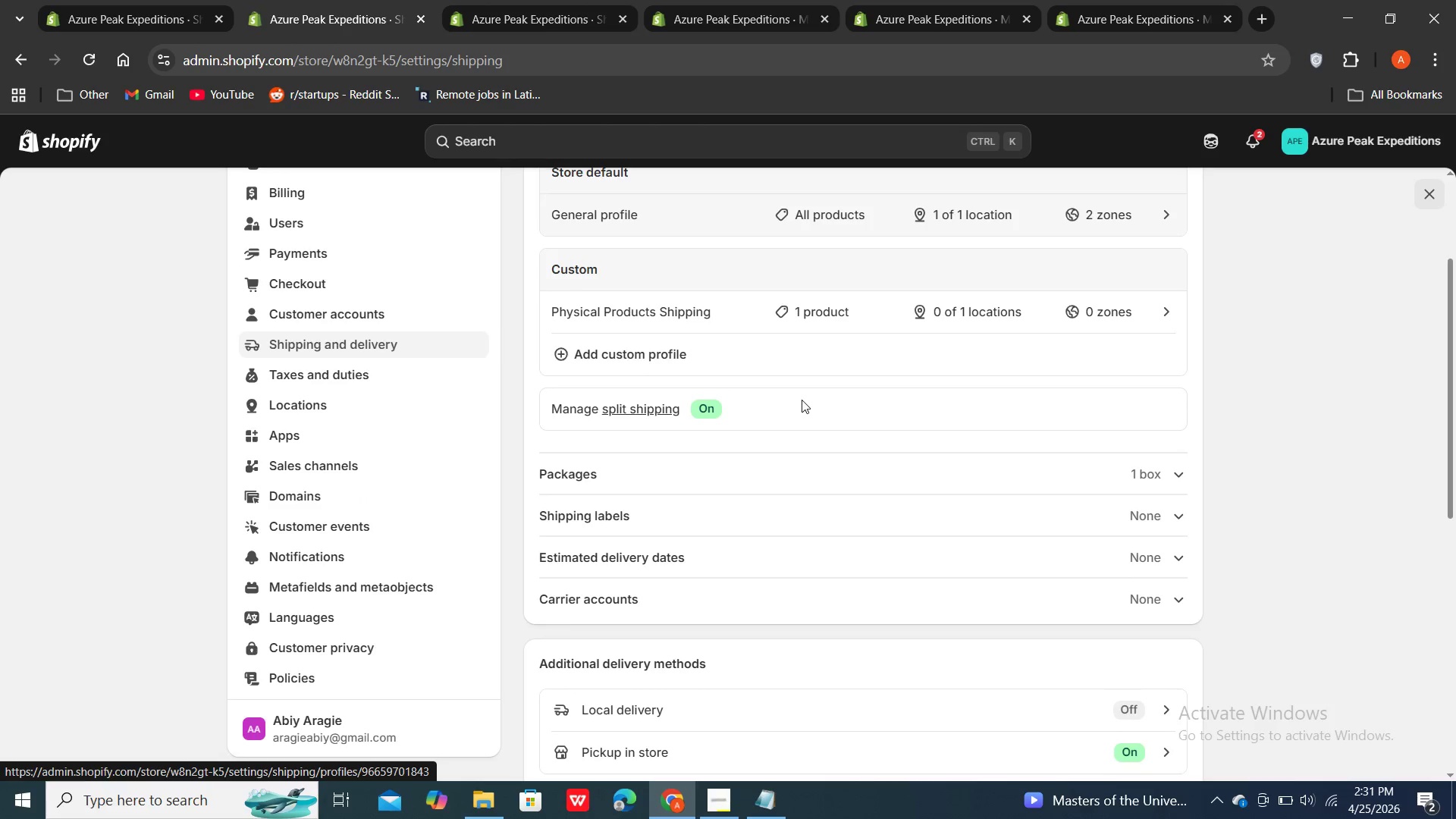 
scroll: coordinate [802, 400], scroll_direction: up, amount: 2.0
 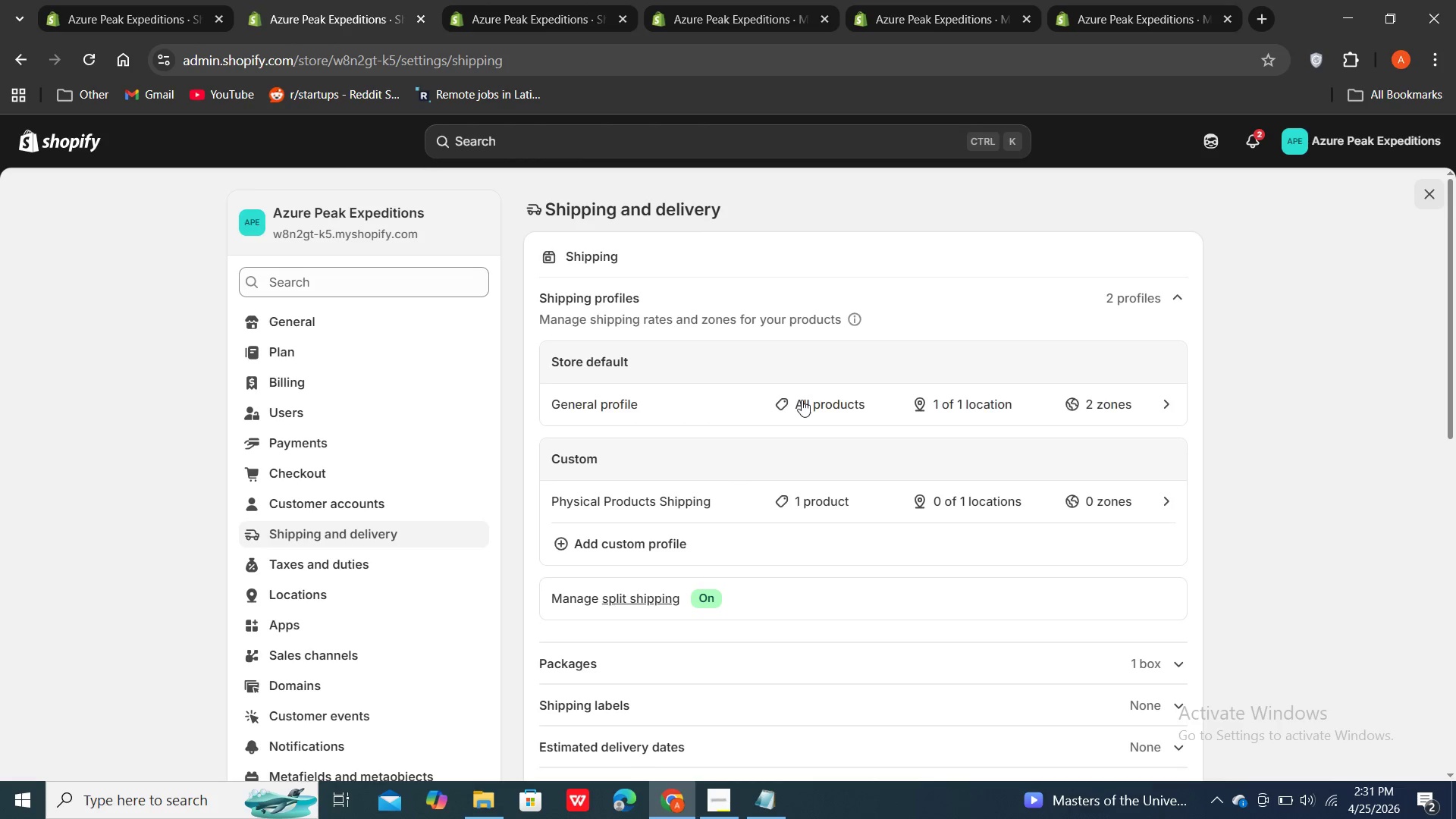 
scroll: coordinate [802, 400], scroll_direction: down, amount: 4.0
 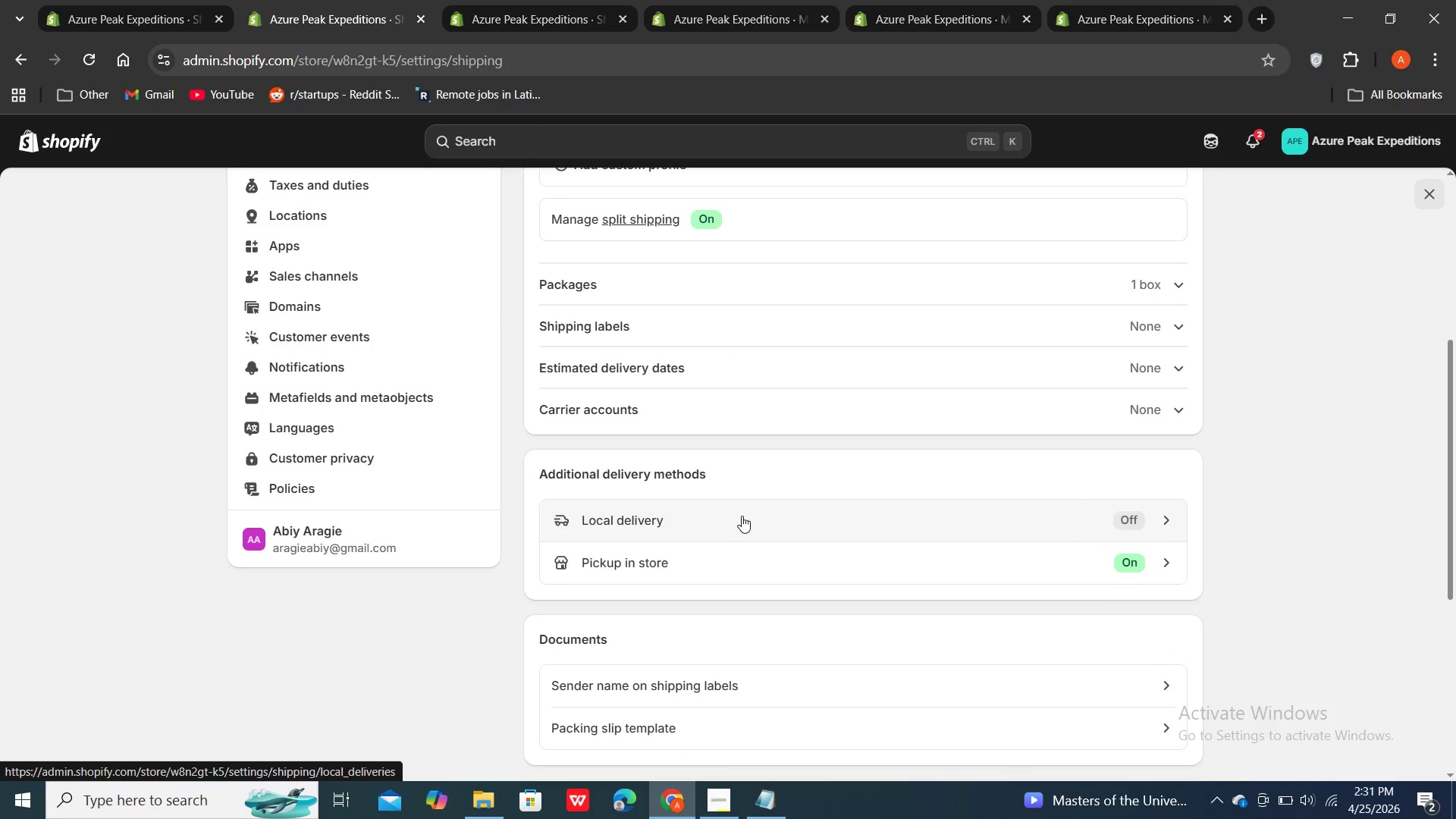 
scroll: coordinate [742, 502], scroll_direction: up, amount: 1.0
 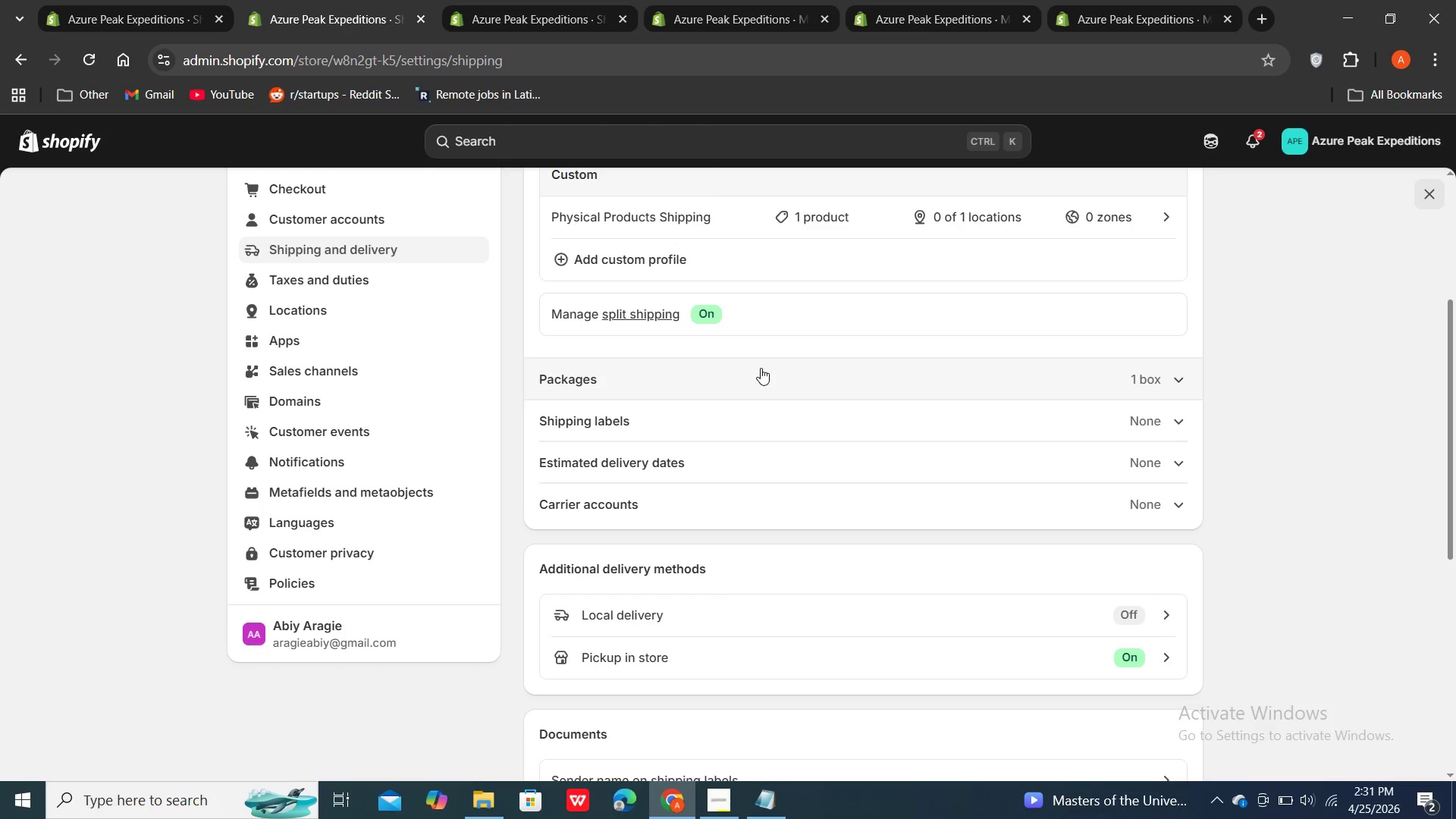 
left_click([761, 368])
 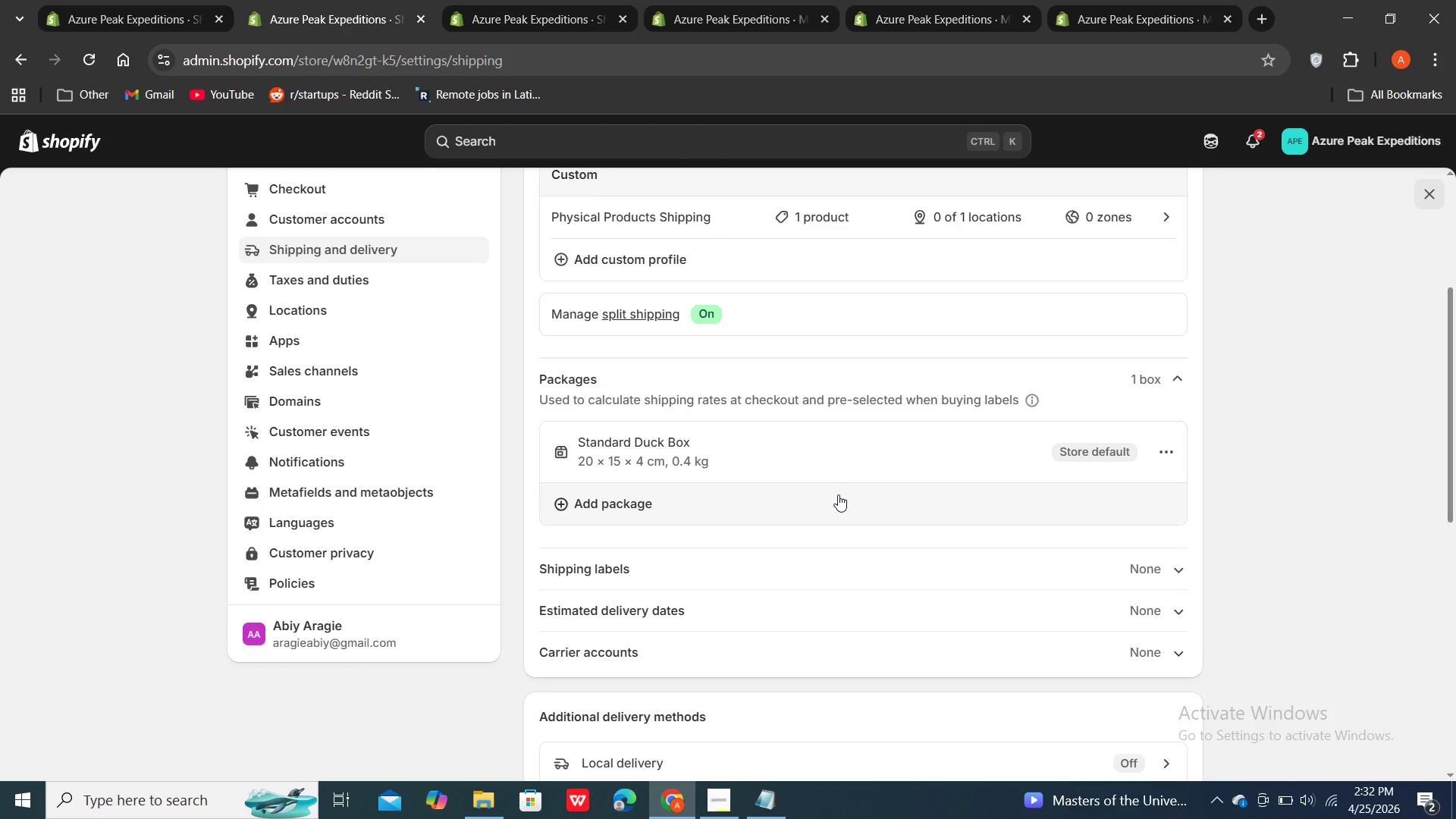 
wait(8.27)
 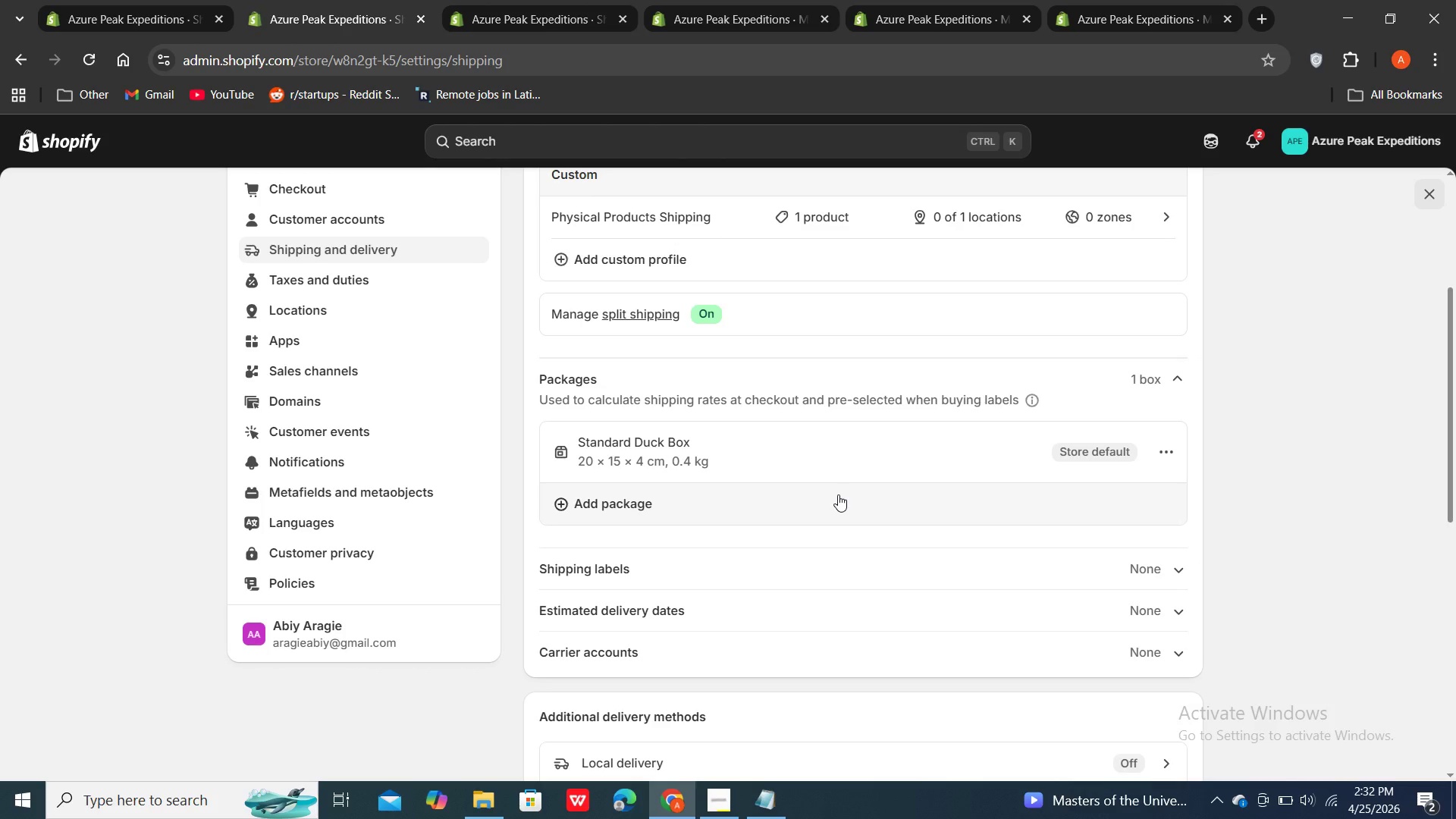 
left_click([707, 453])
 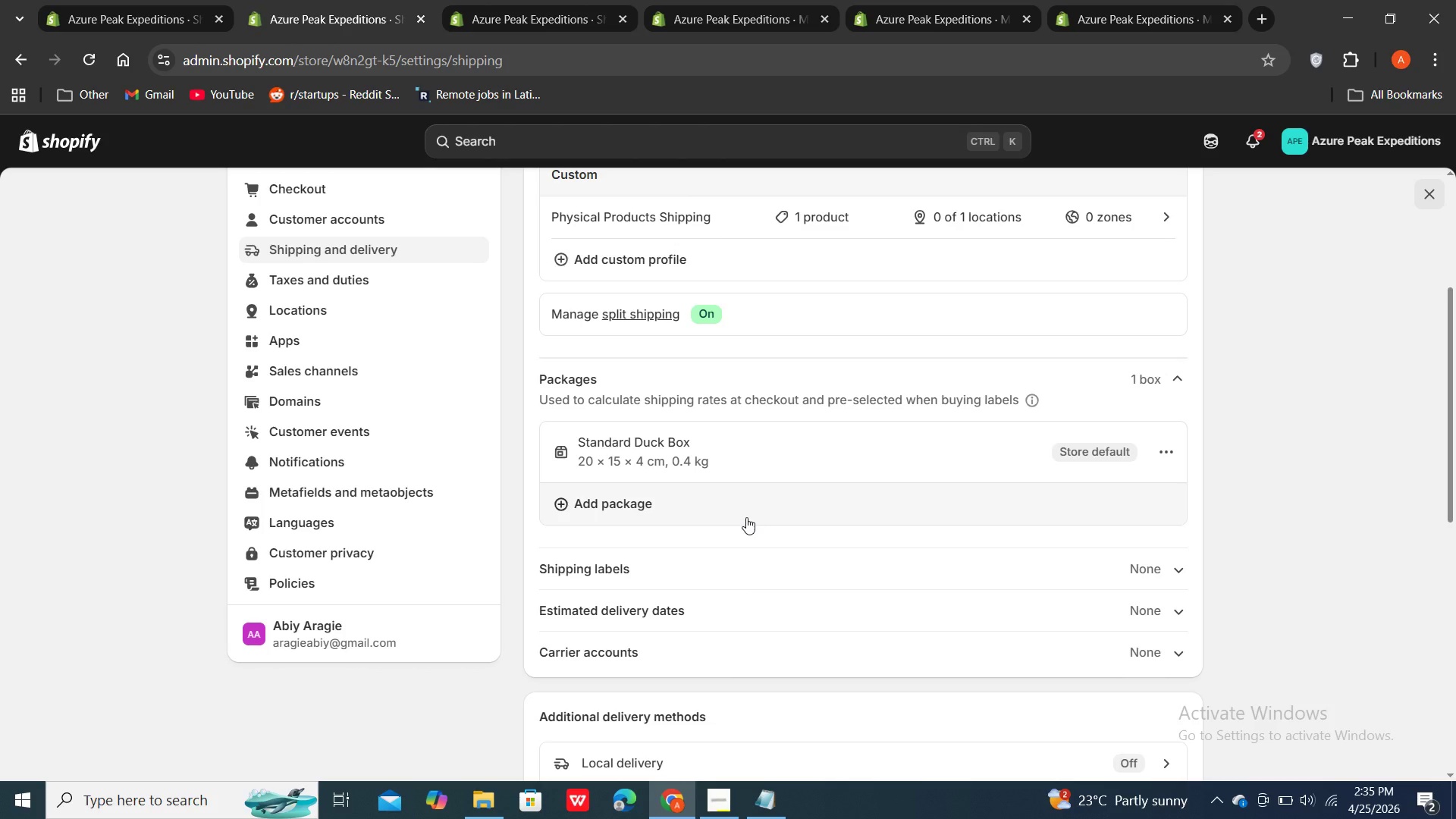 
wait(191.11)
 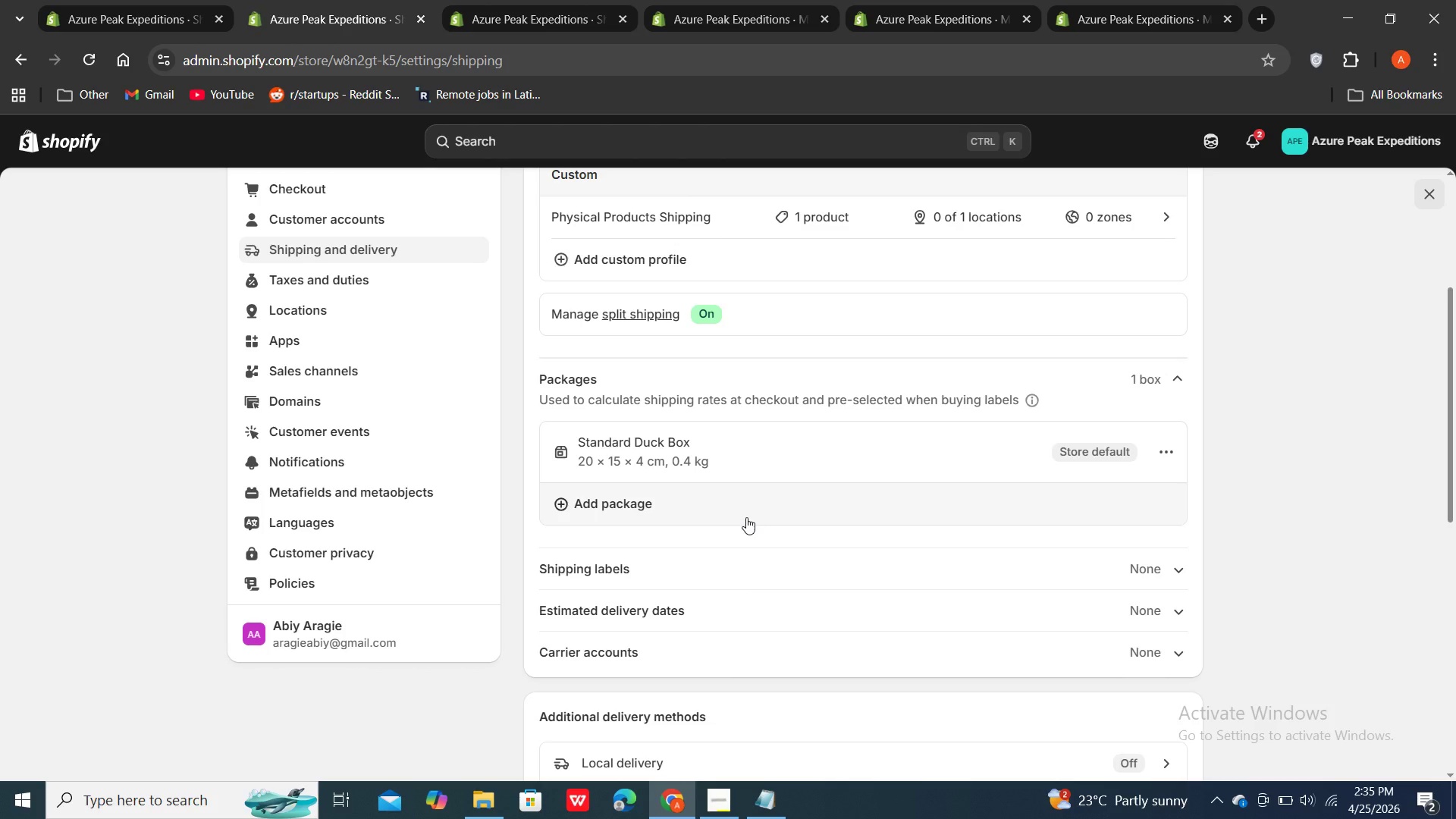 
scroll: coordinate [746, 517], scroll_direction: up, amount: 1.0
 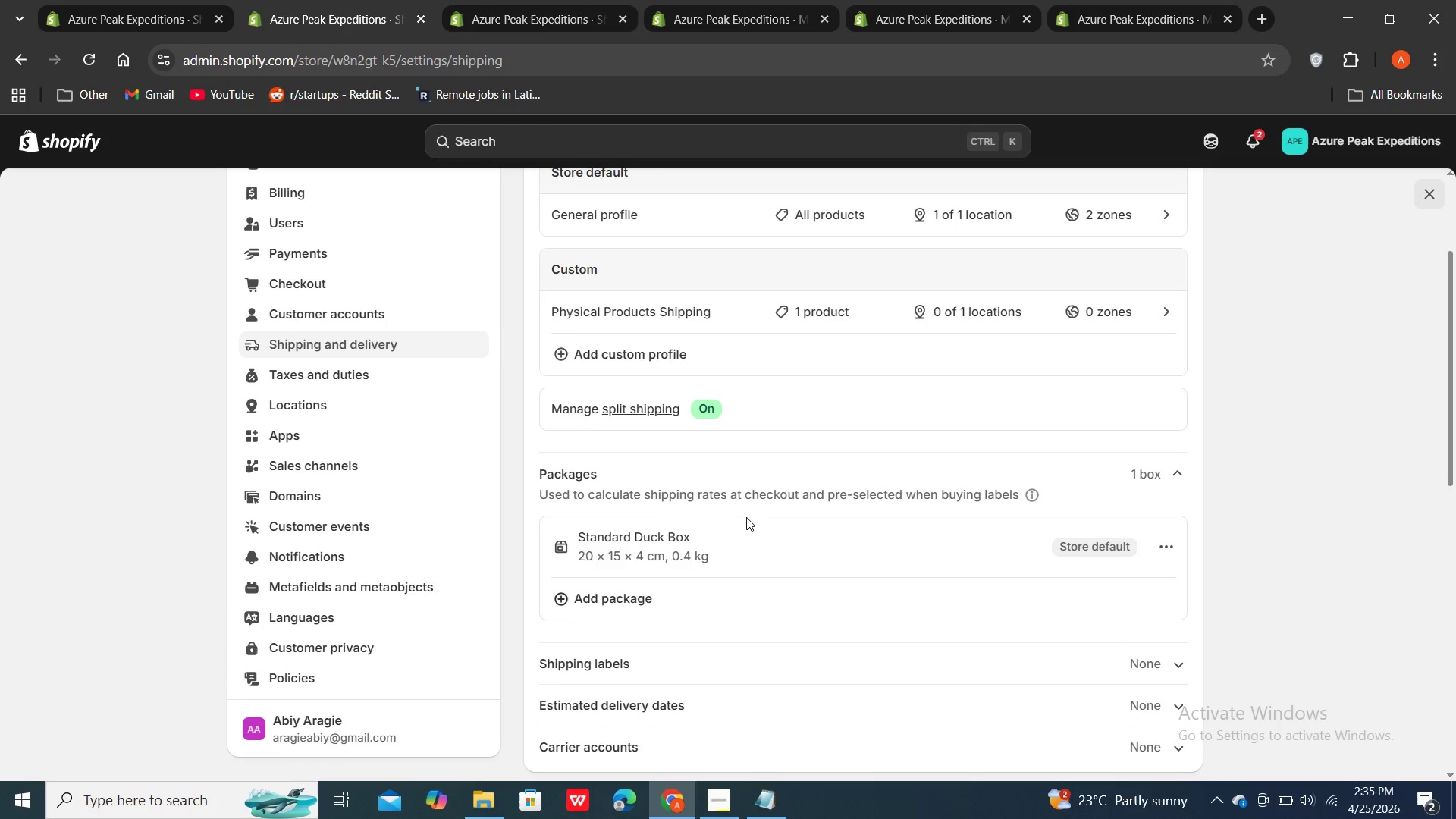 
scroll: coordinate [746, 517], scroll_direction: down, amount: 2.0
 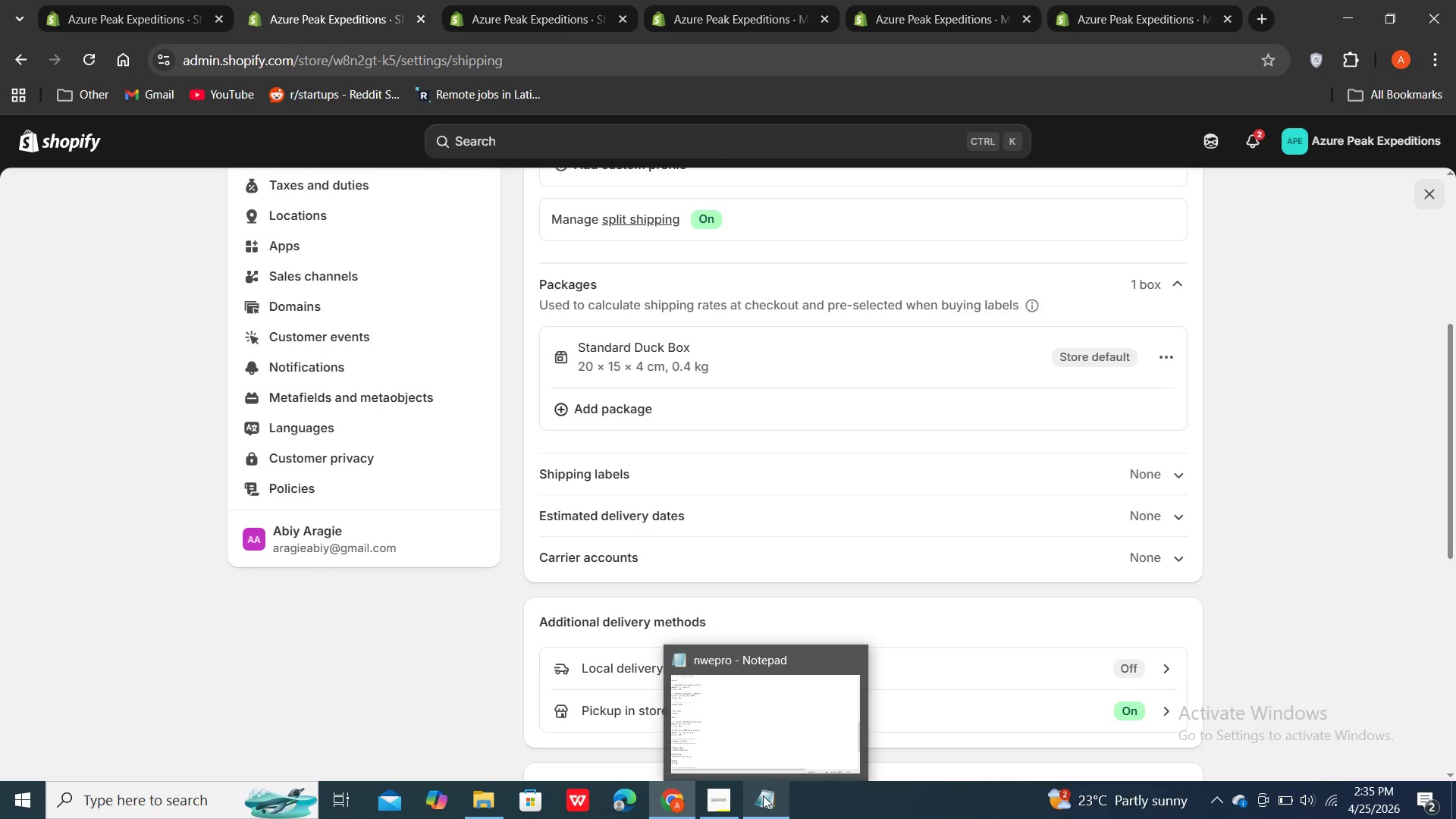 
left_click([775, 714])
 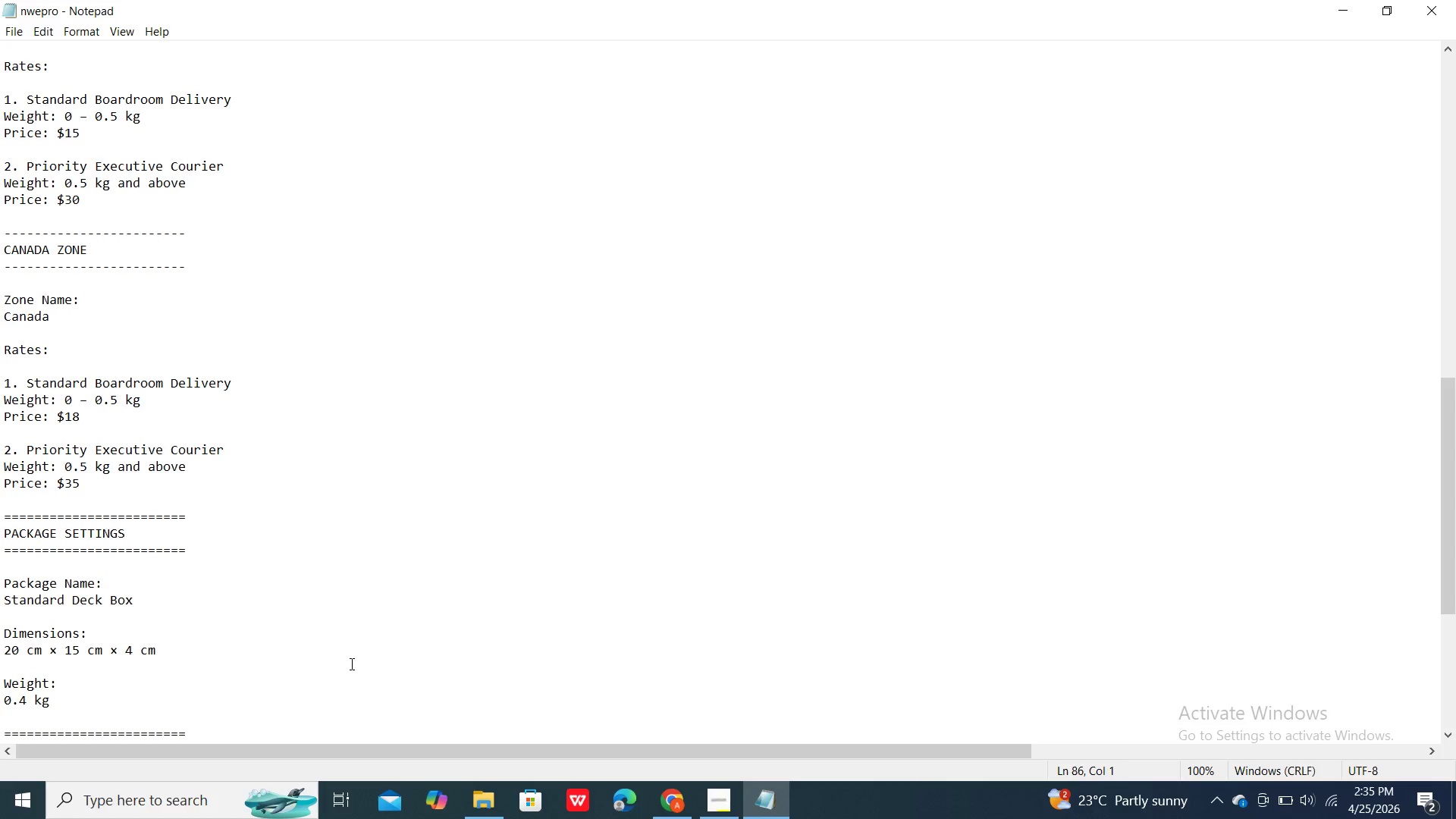 
scroll: coordinate [350, 664], scroll_direction: down, amount: 1.0
 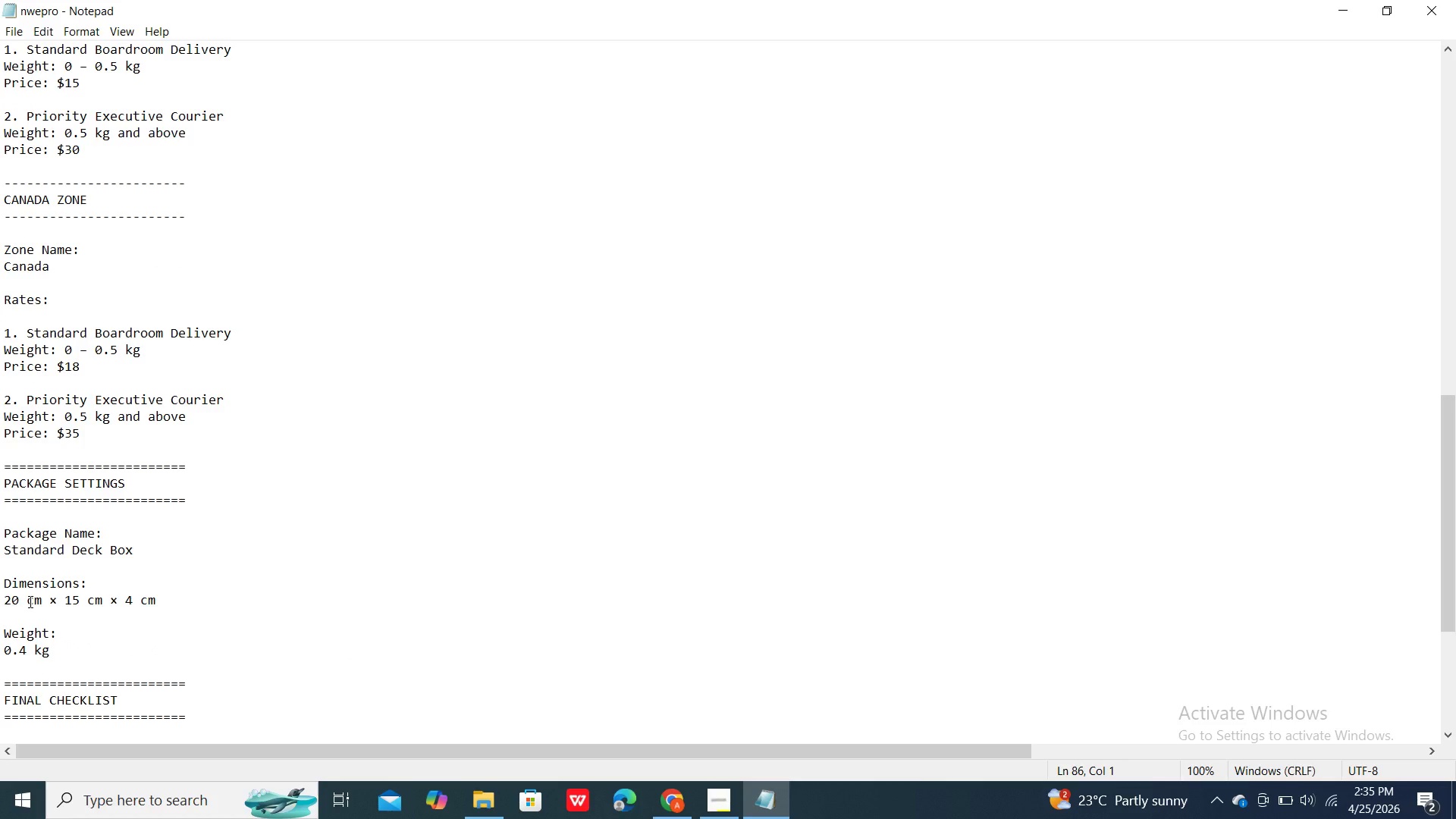 
wait(6.1)
 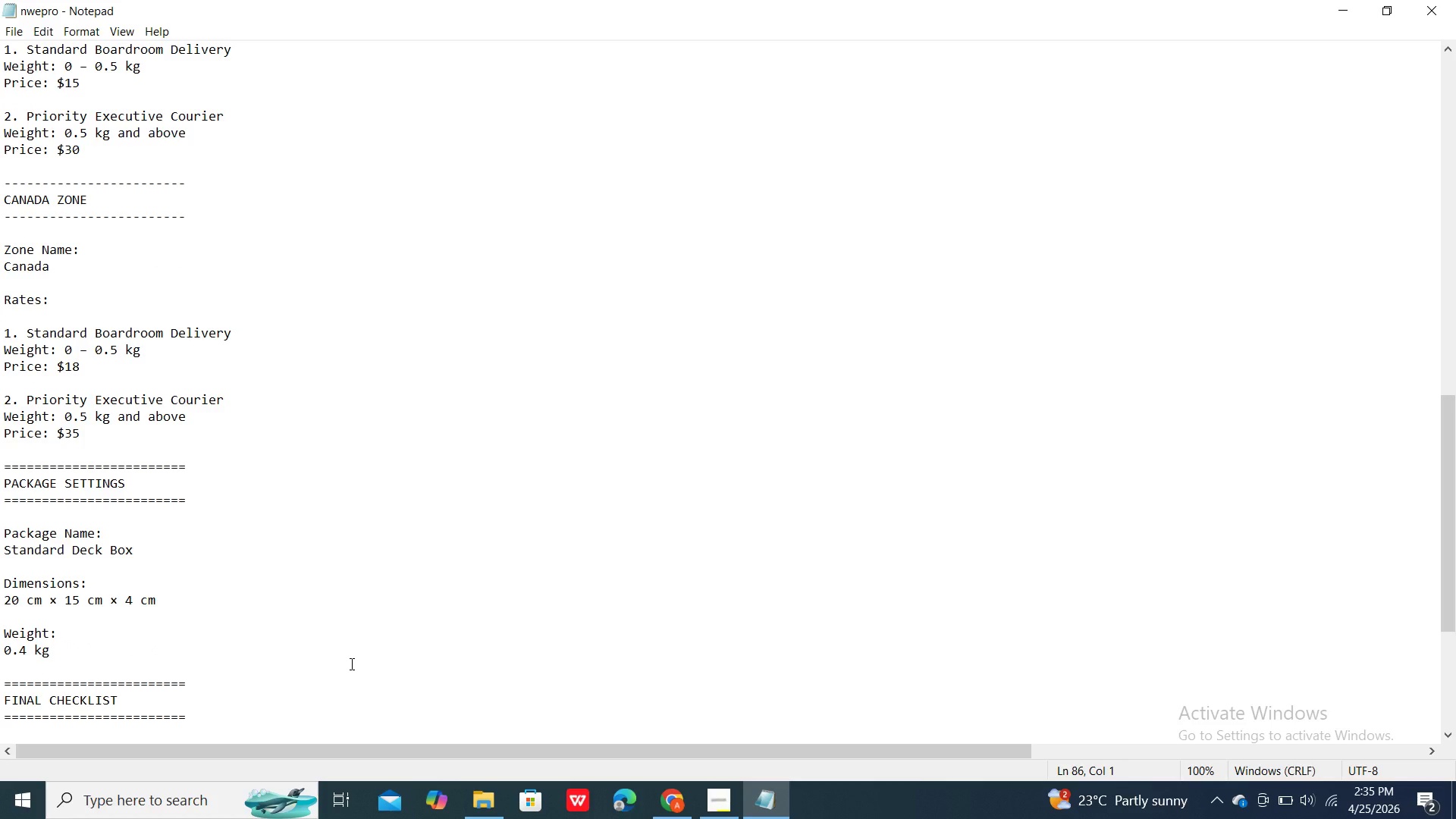 
left_click_drag(start_coordinate=[14, 601], to_coordinate=[34, 598])
 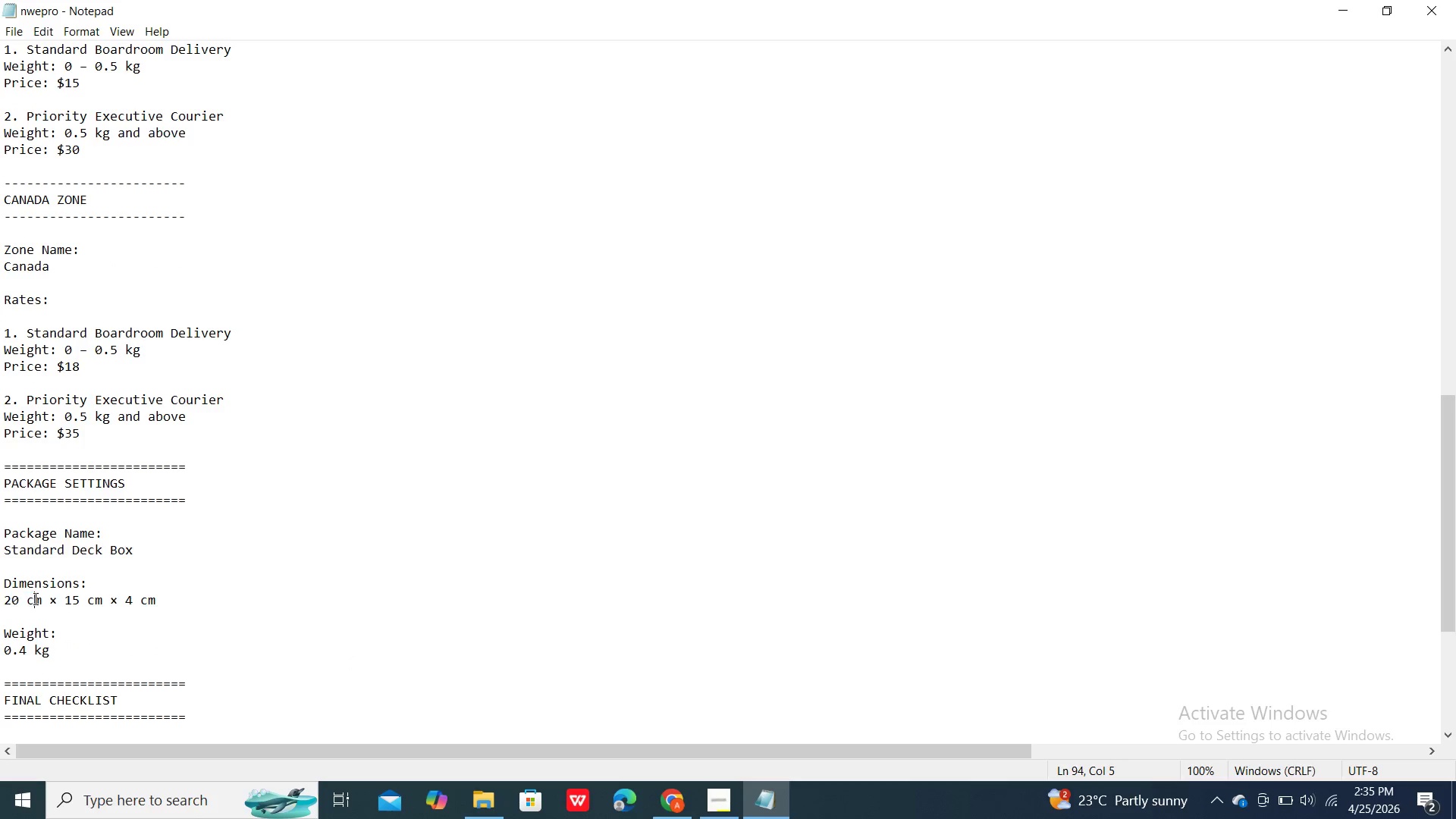 
double_click([34, 598])
 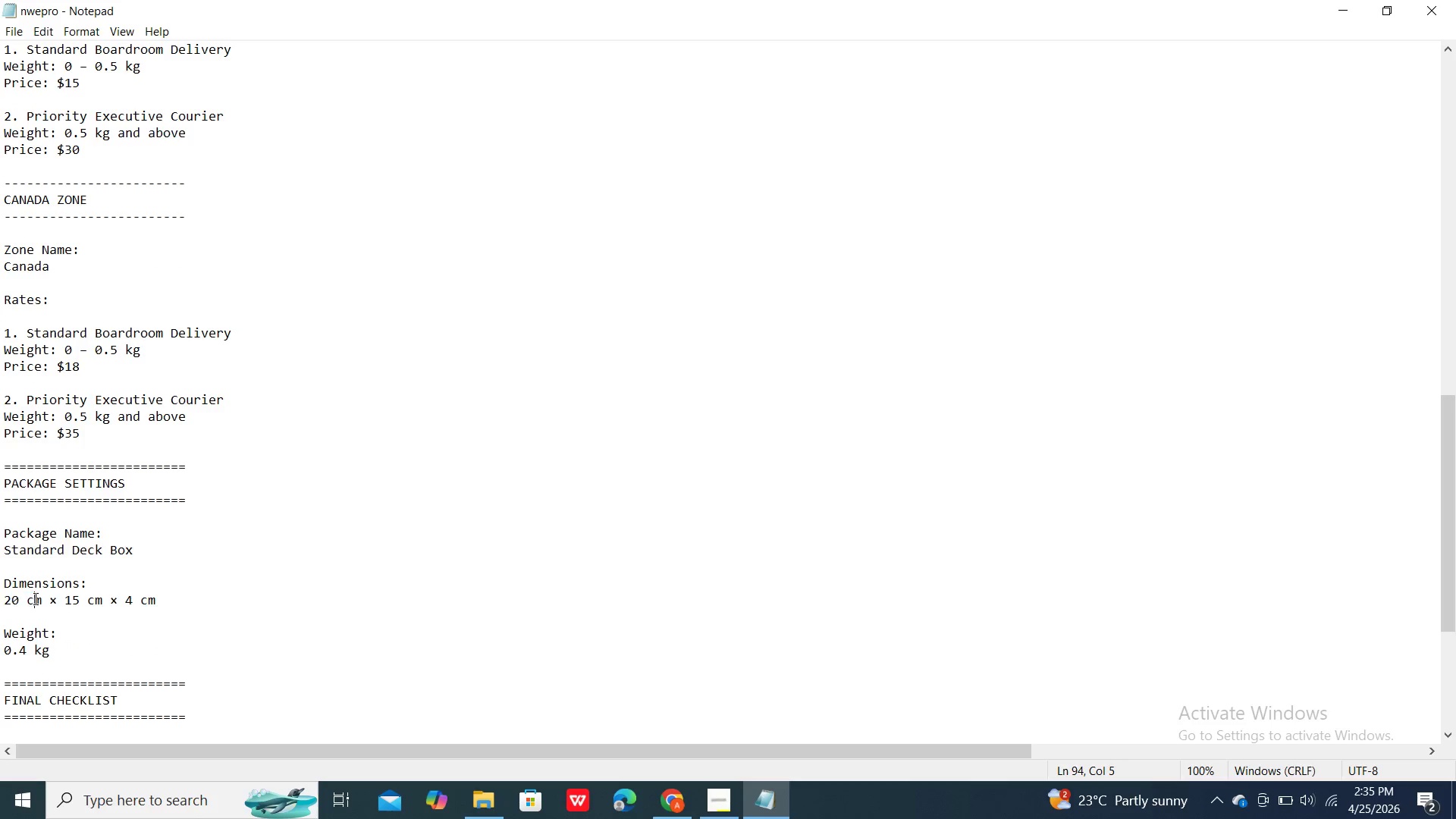 
triple_click([34, 598])
 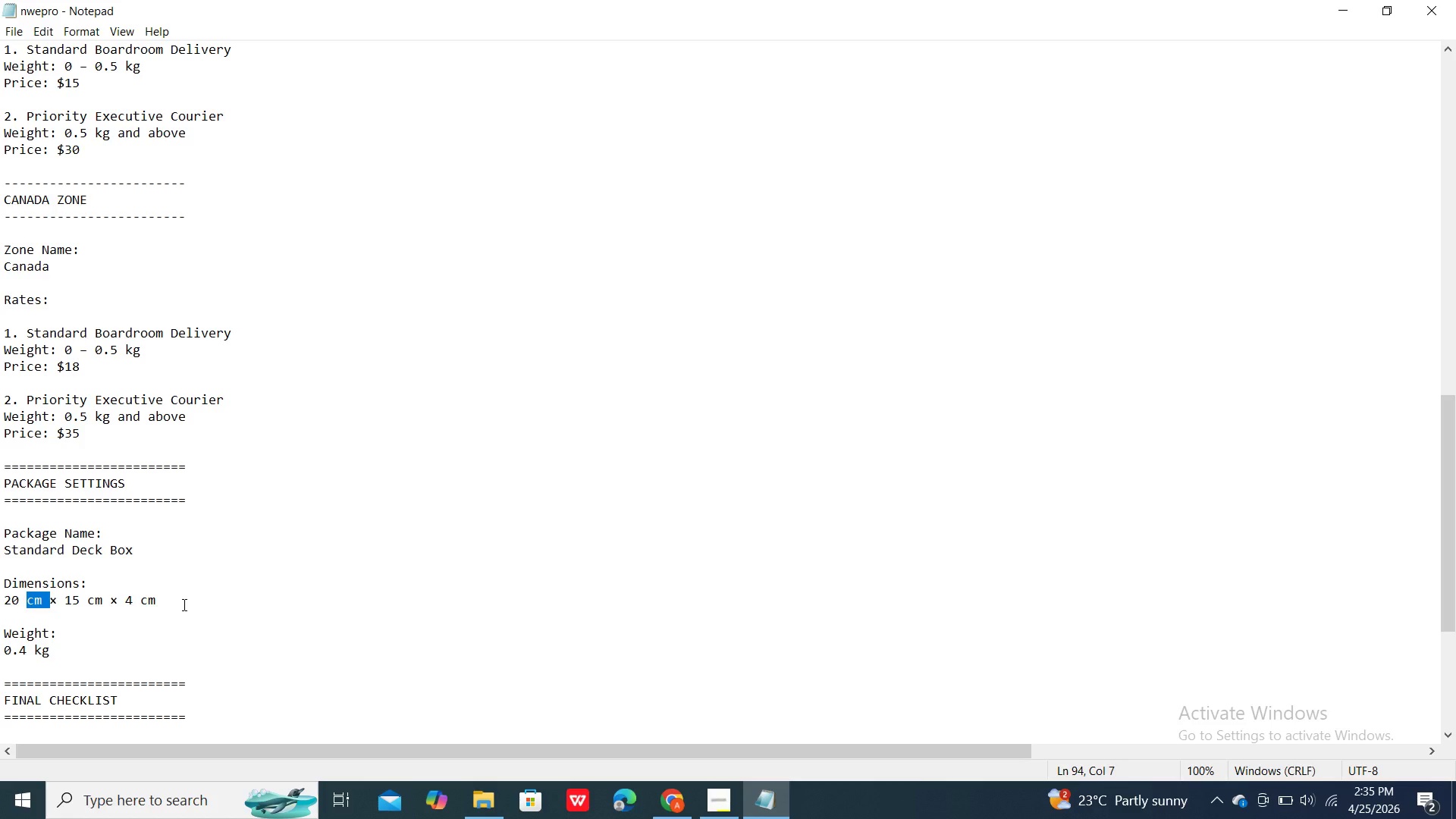 
left_click([183, 604])
 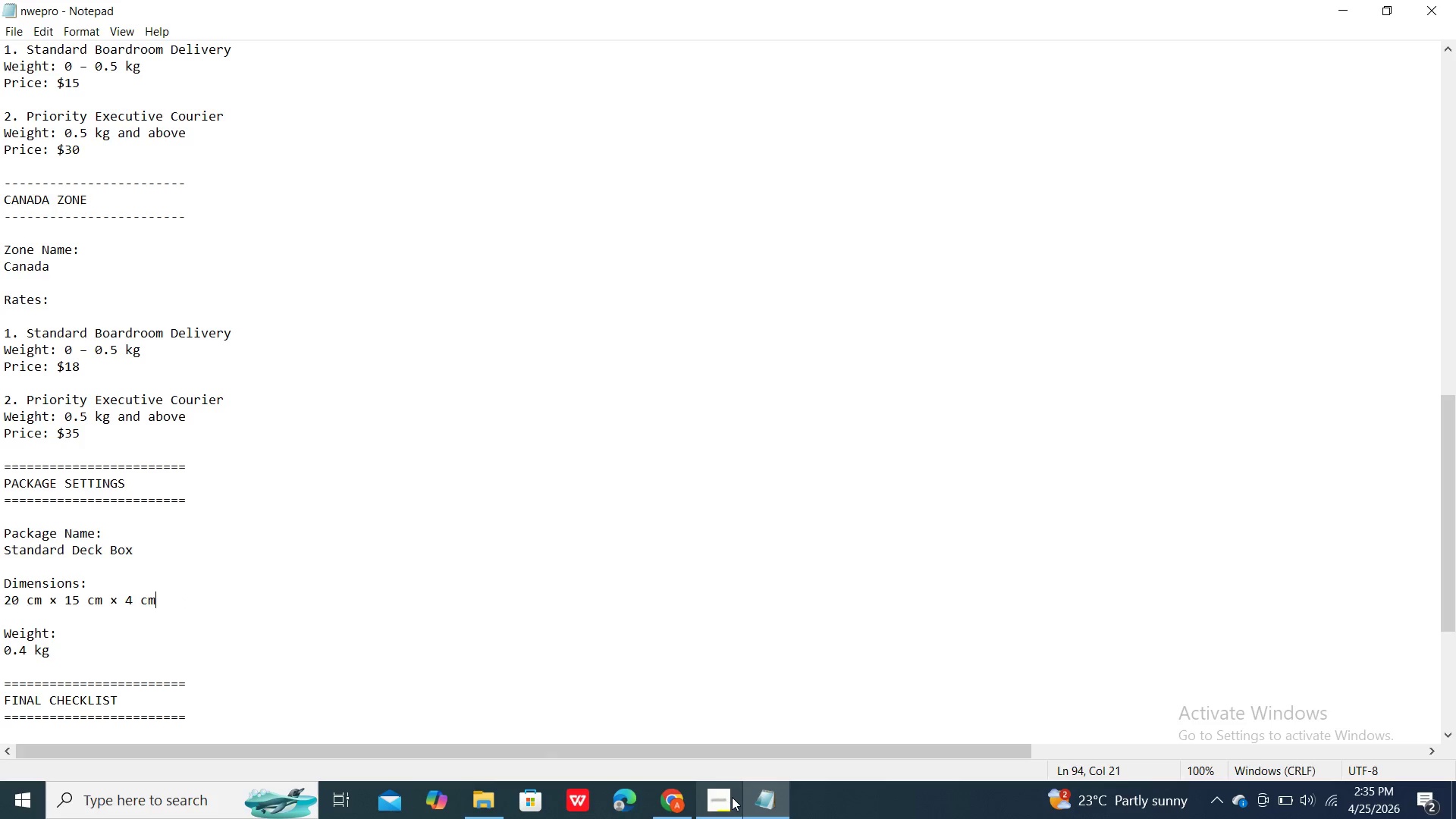 
left_click([782, 805])
 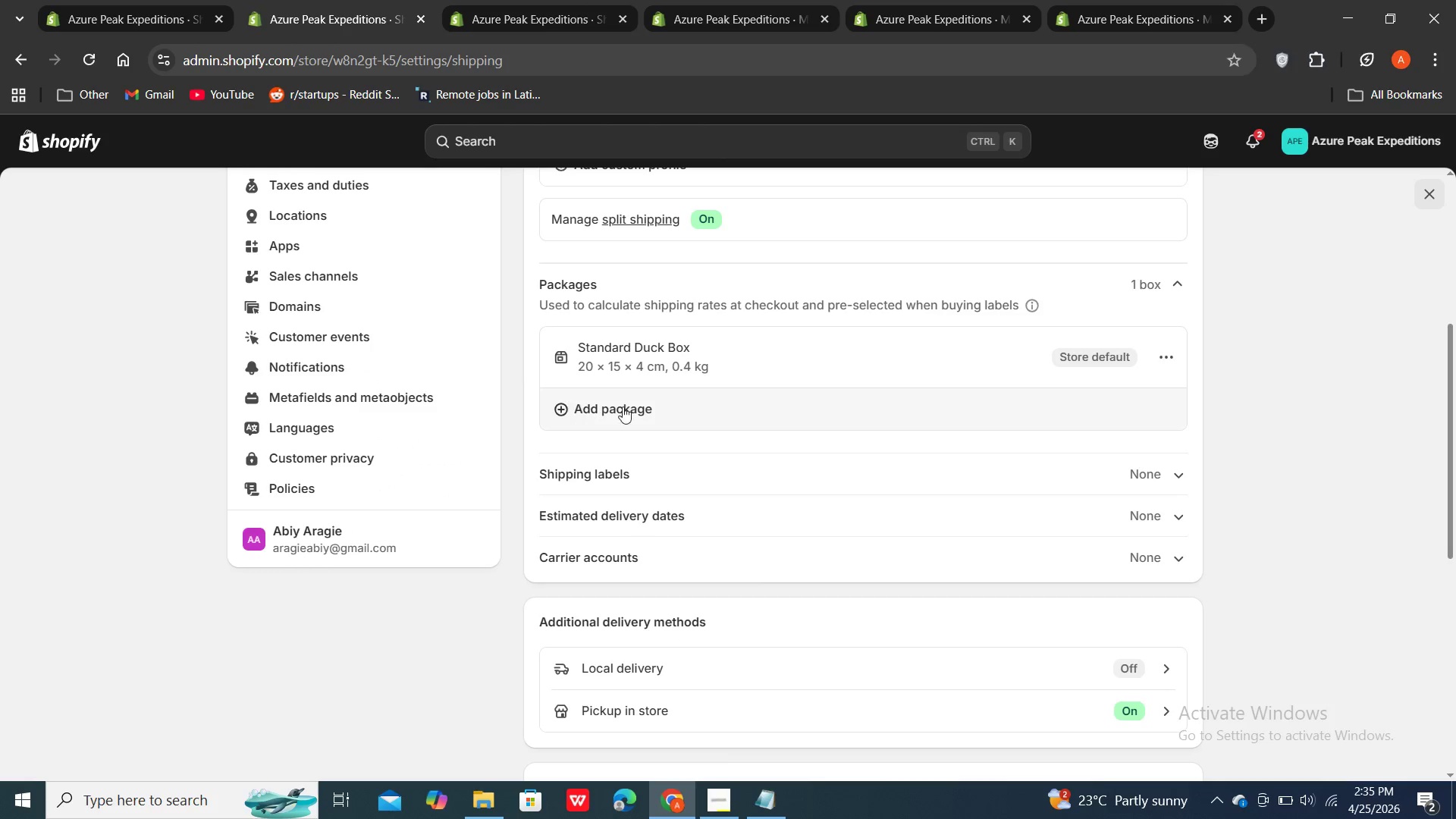 
left_click([640, 405])
 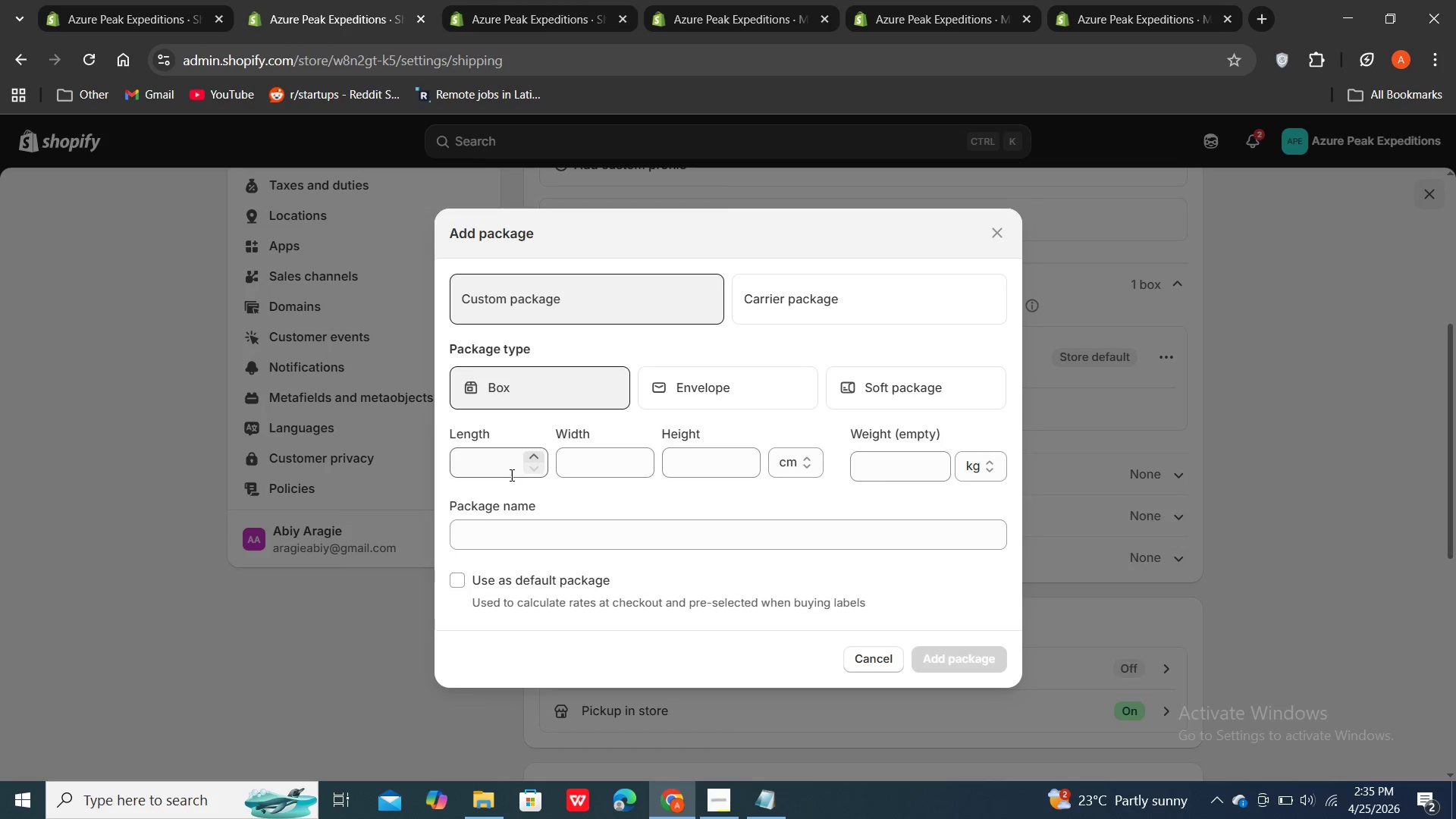 
left_click([498, 463])
 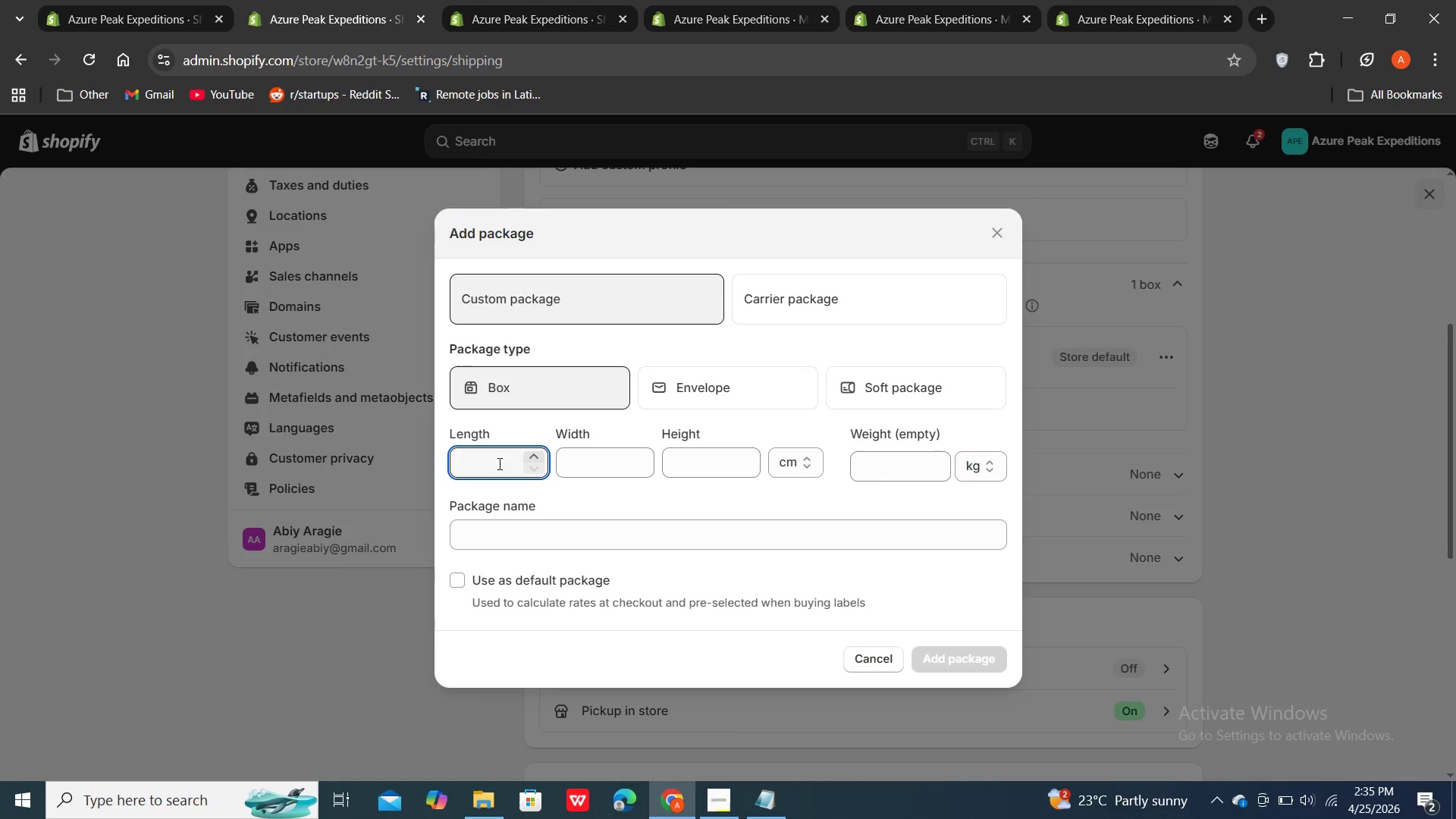 
type(20)
 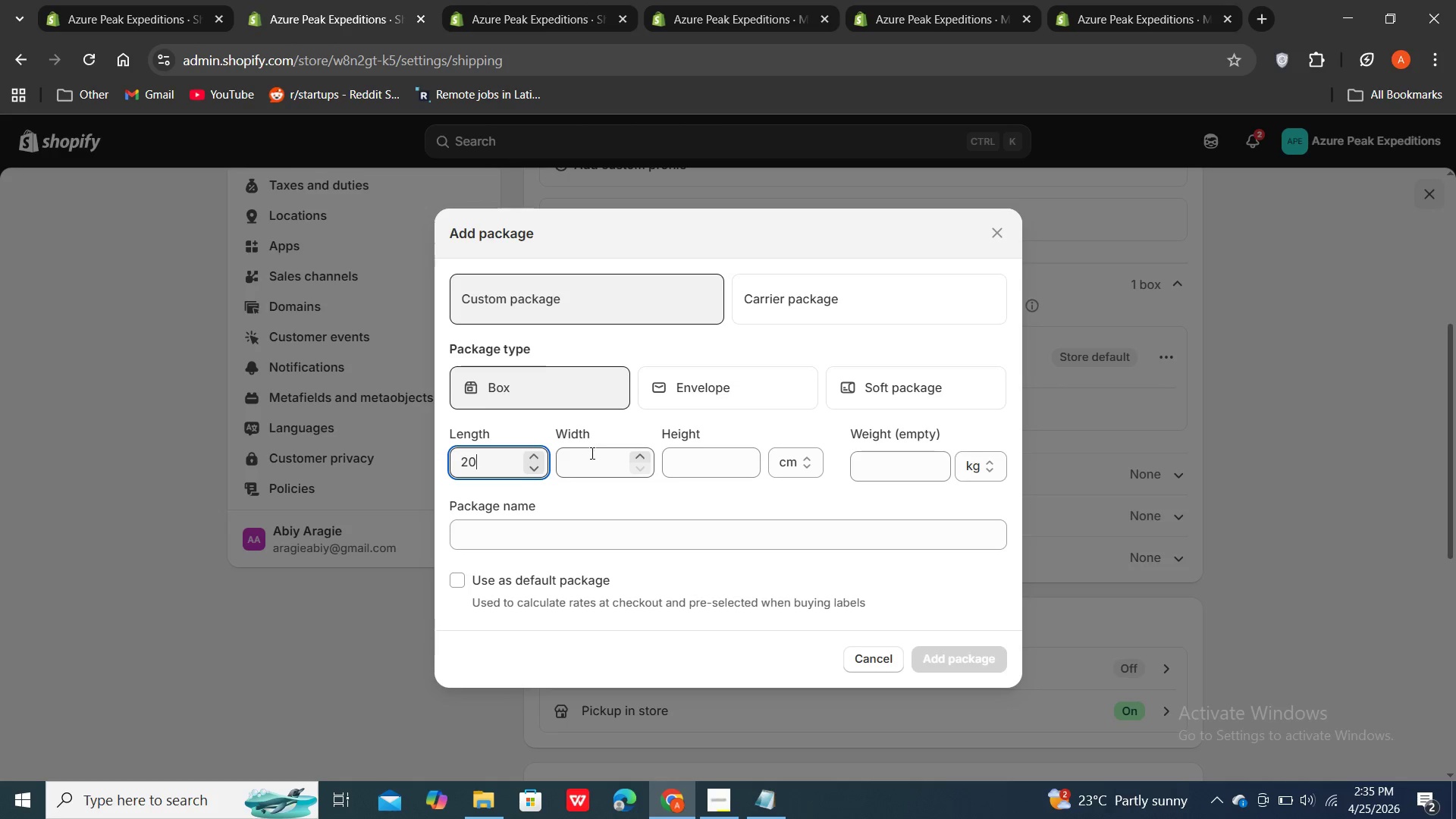 
double_click([592, 455])
 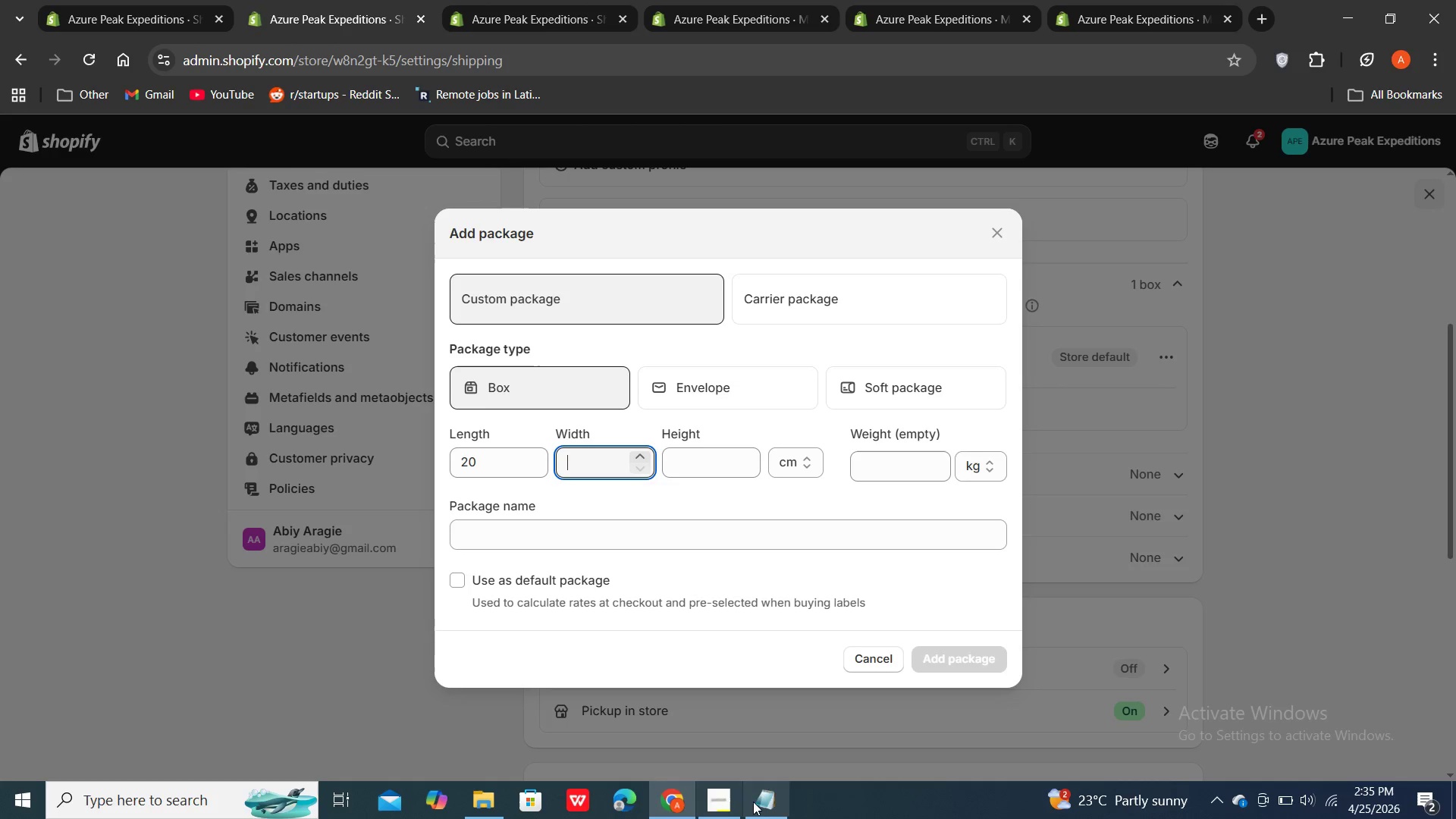 
left_click([765, 810])
 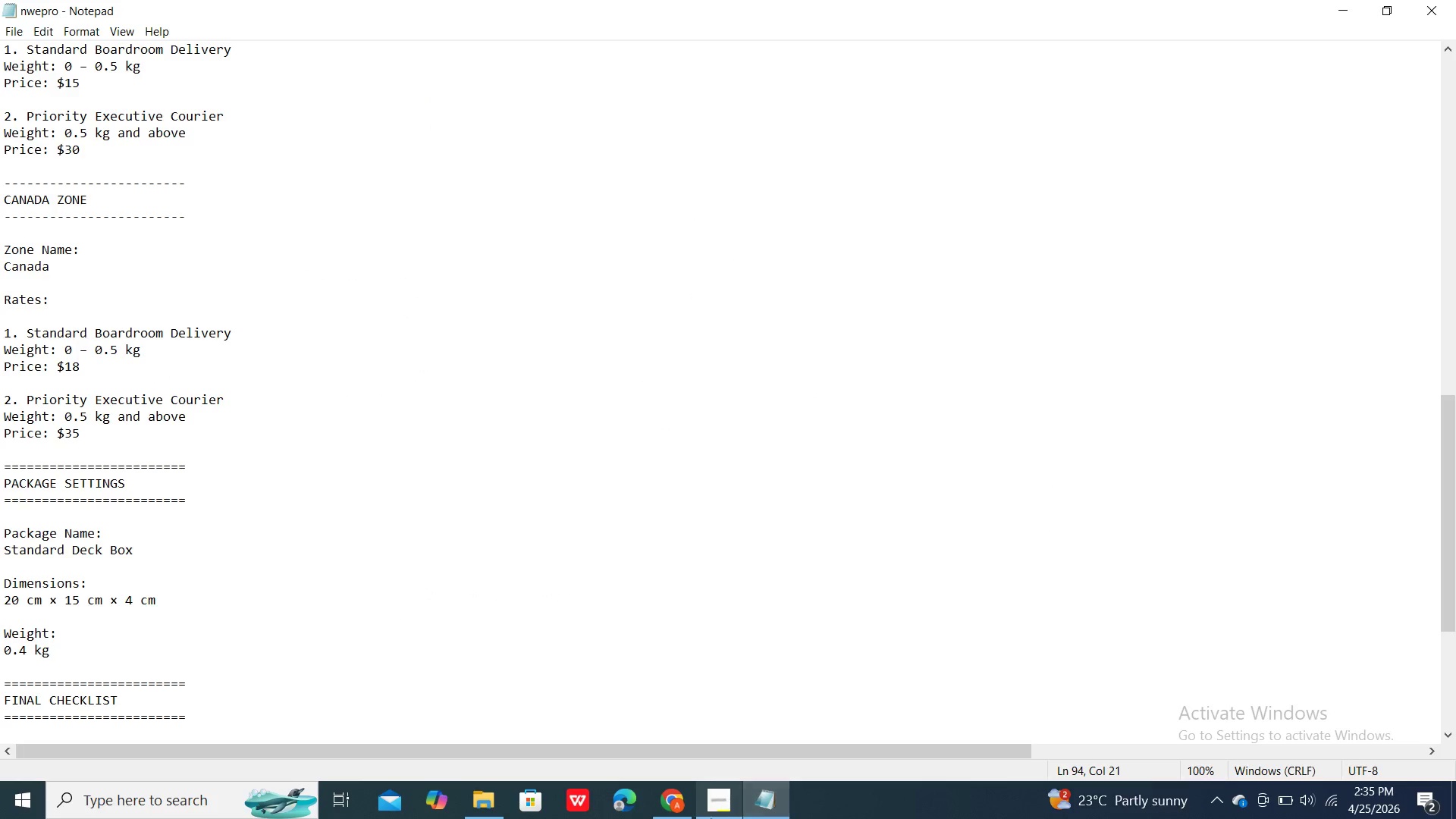 
left_click([711, 805])